 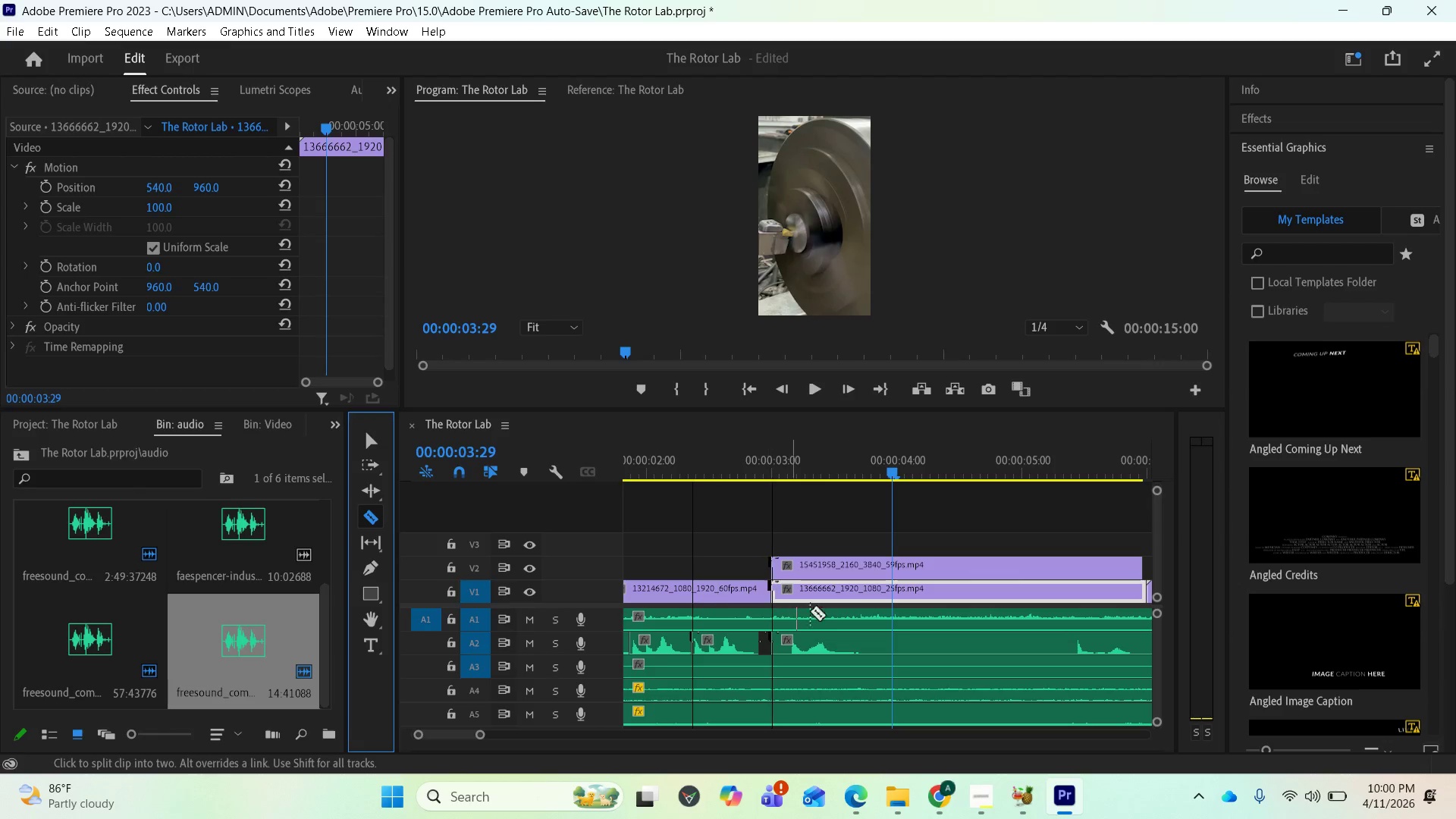 
left_click([854, 640])
 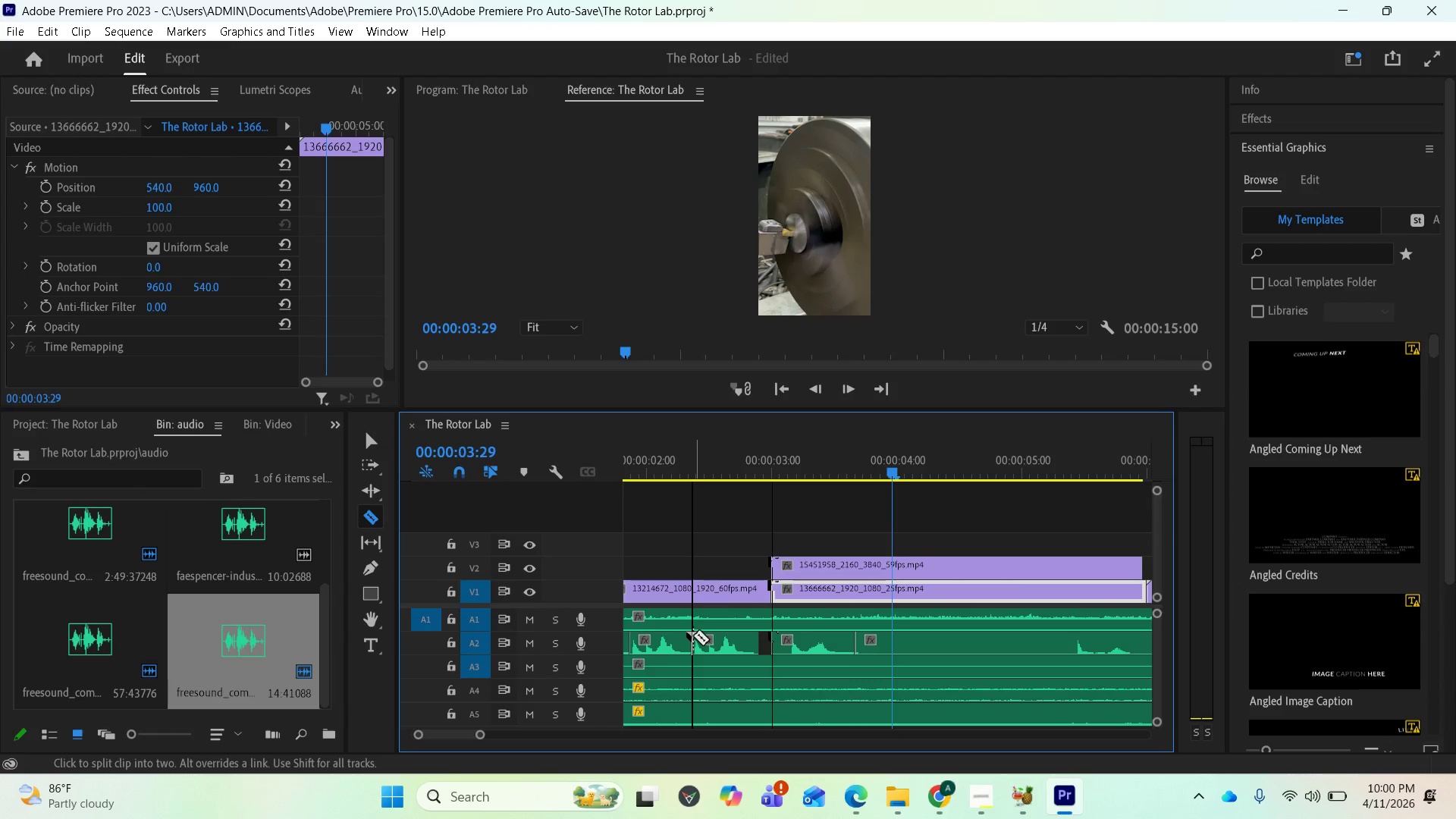 
wait(8.89)
 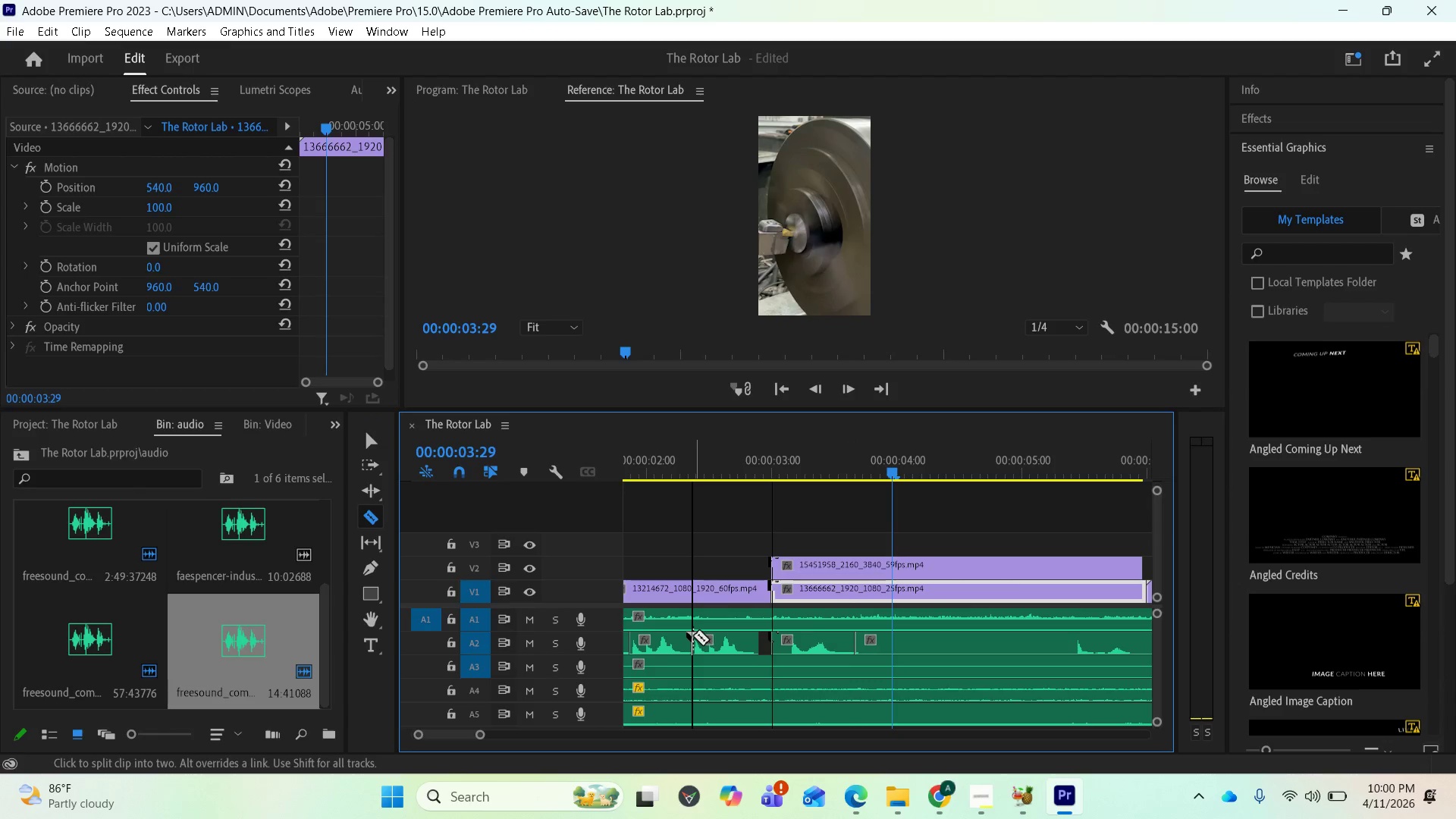 
left_click([1219, 61])
 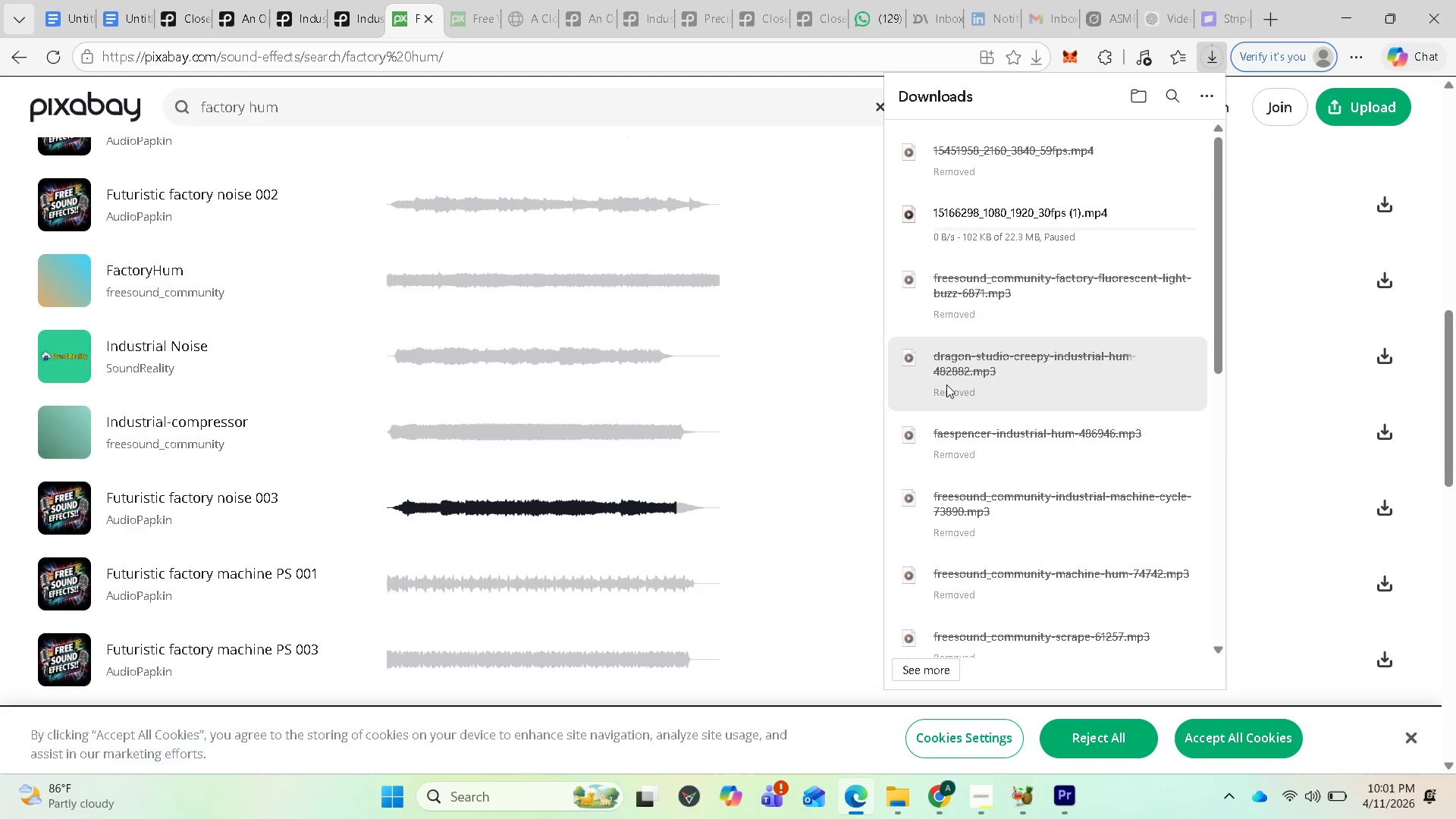 
left_click([676, 481])
 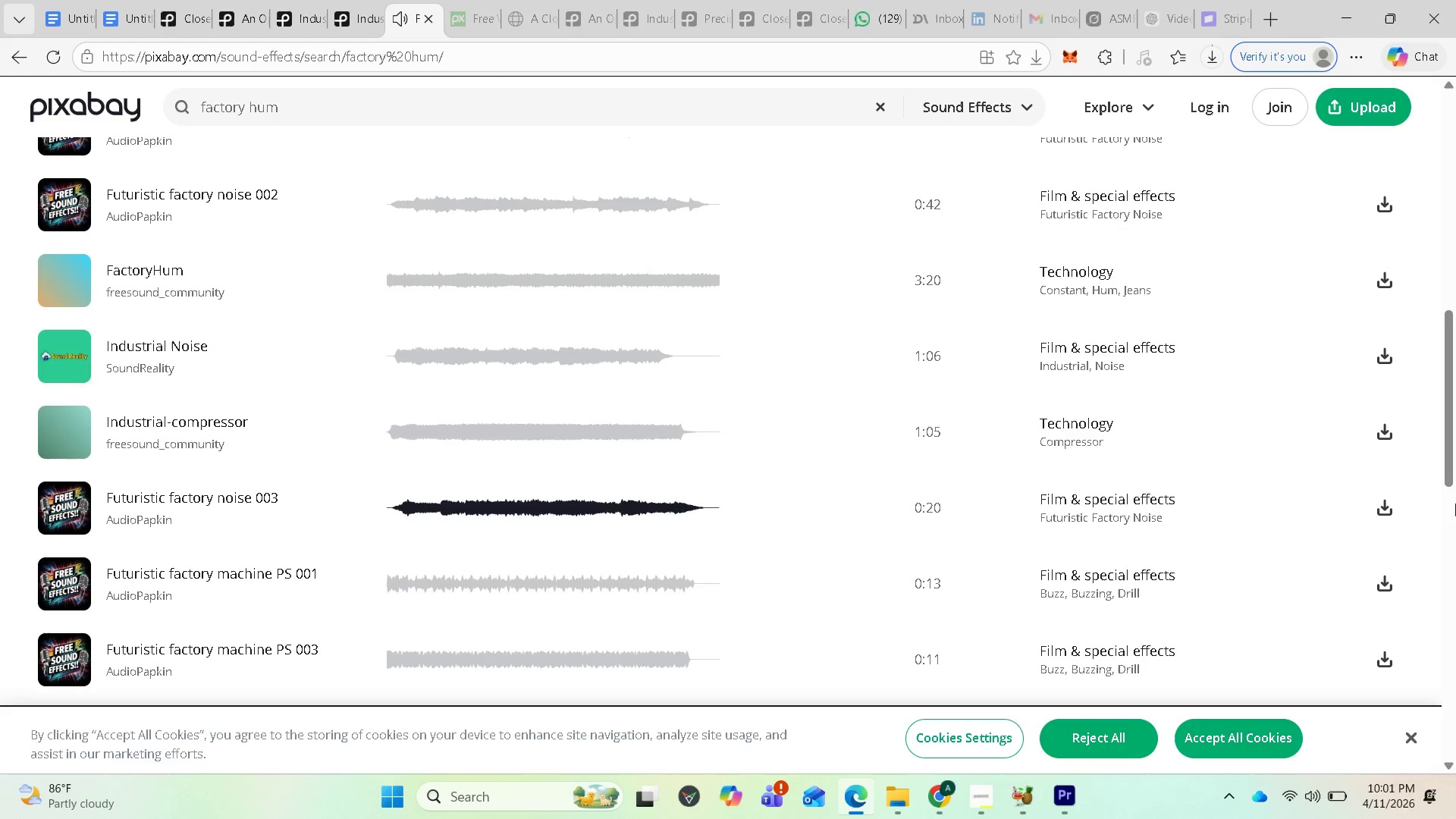 
wait(9.06)
 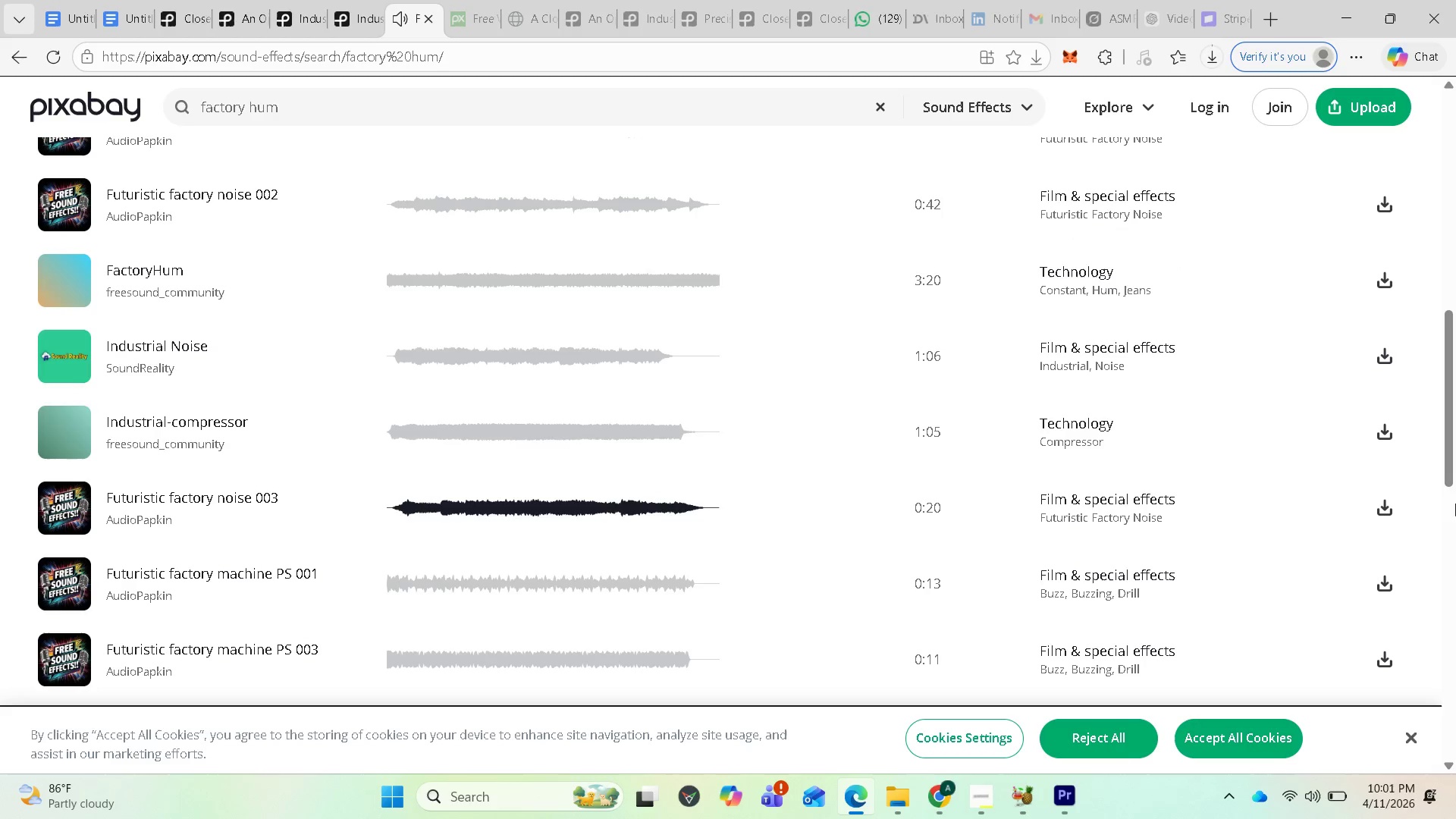 
left_click([457, 25])
 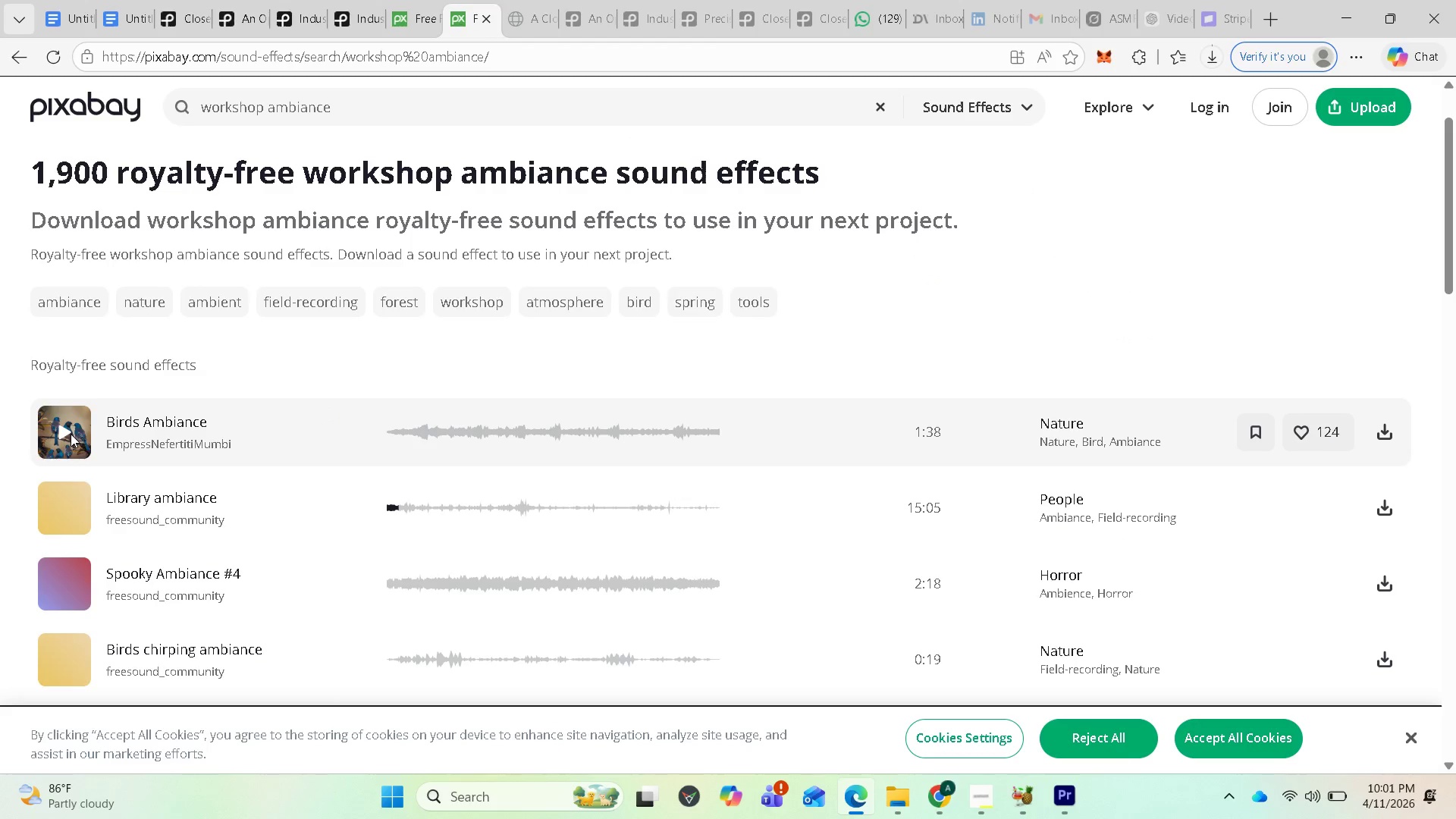 
left_click([70, 434])
 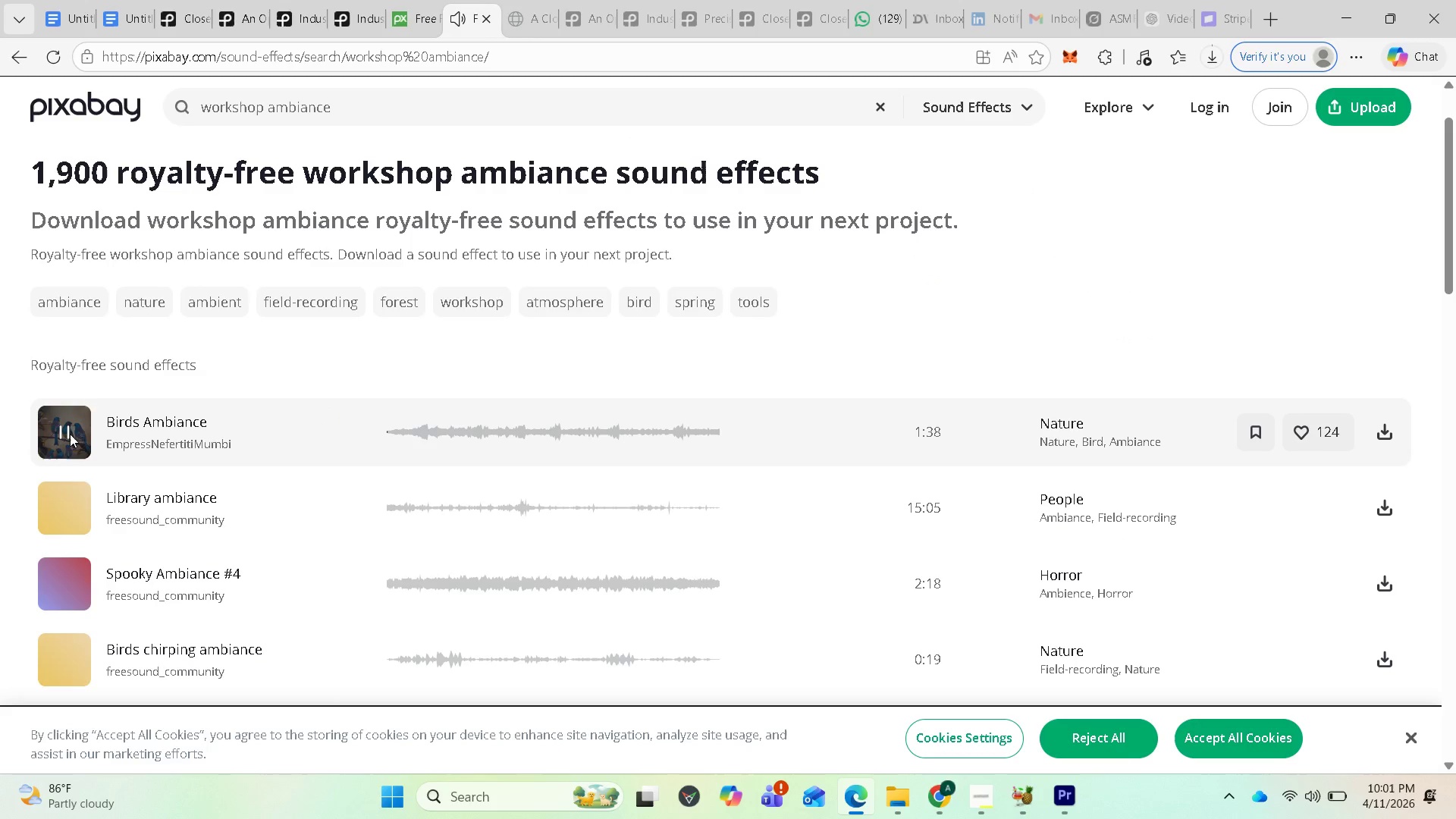 
left_click([70, 434])
 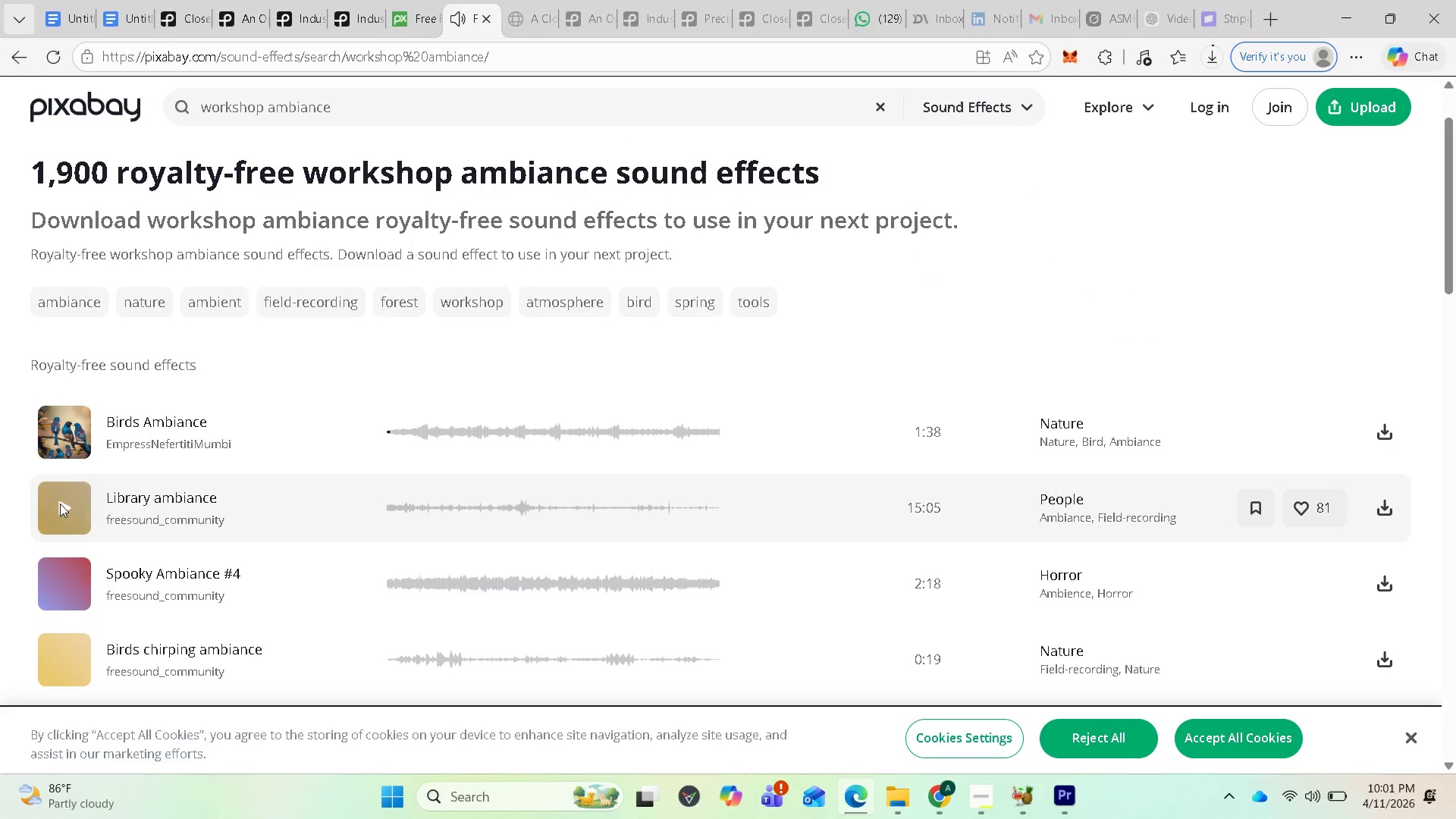 
left_click([60, 504])
 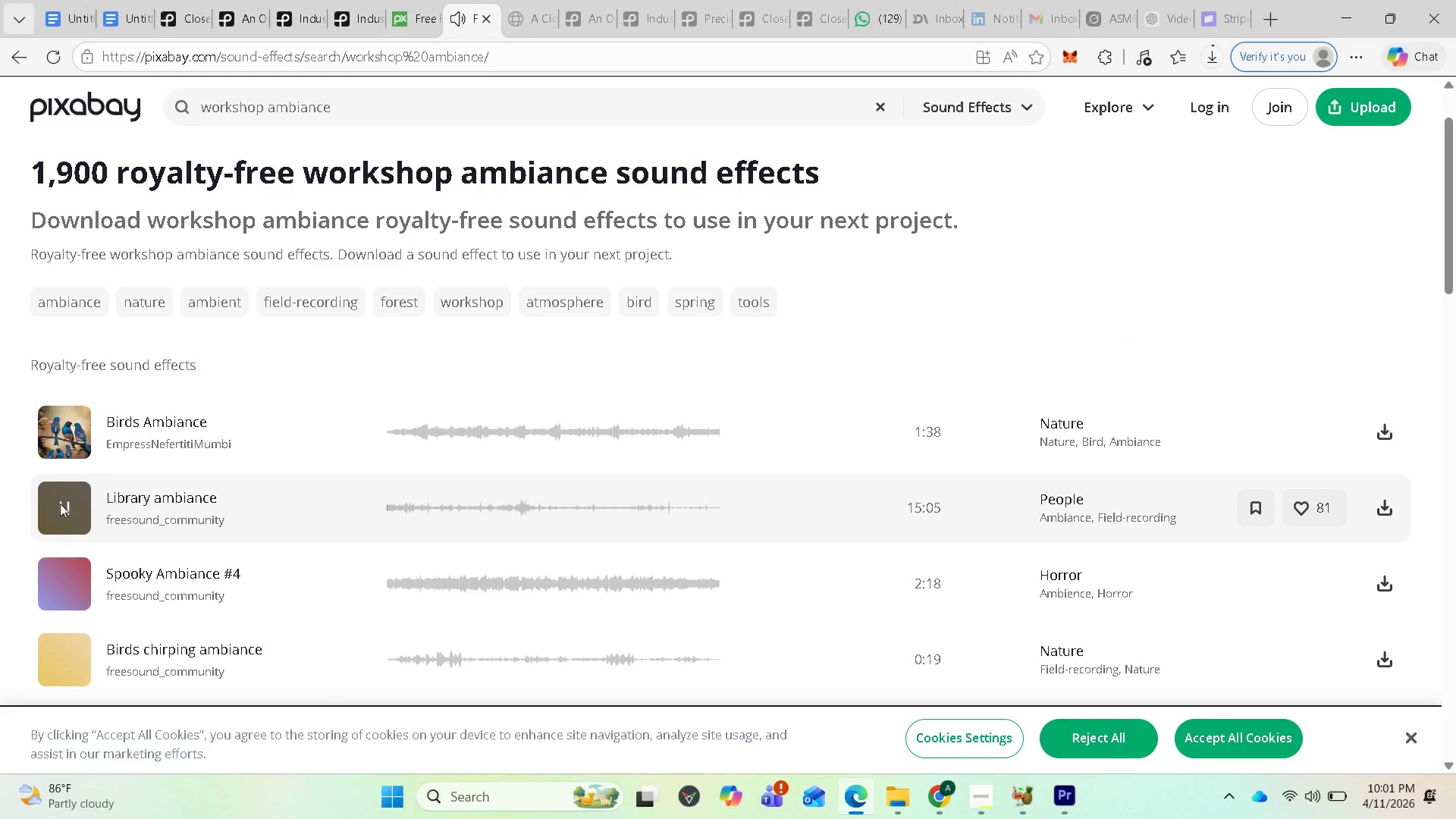 
left_click([60, 504])
 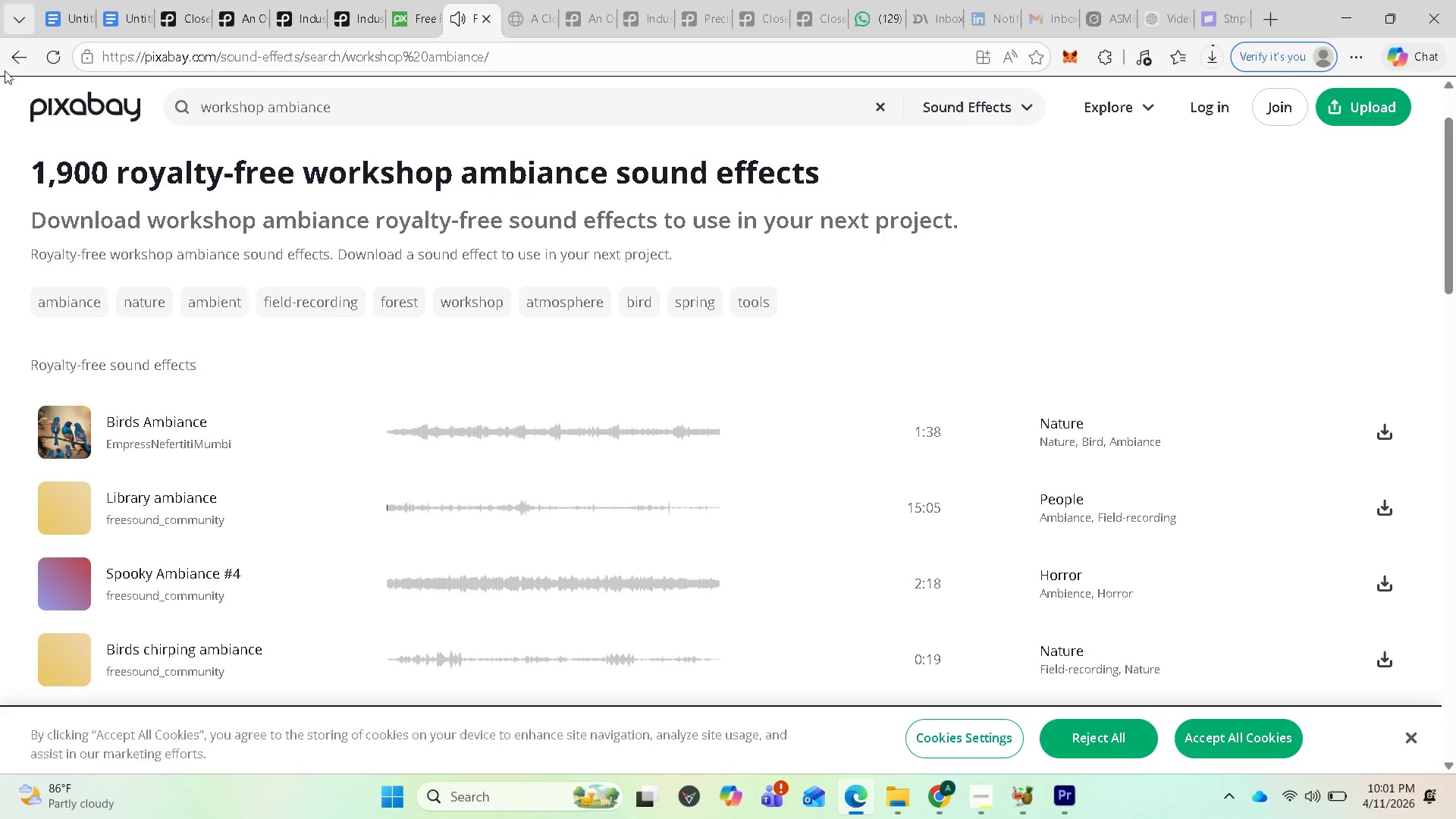 
left_click([12, 58])
 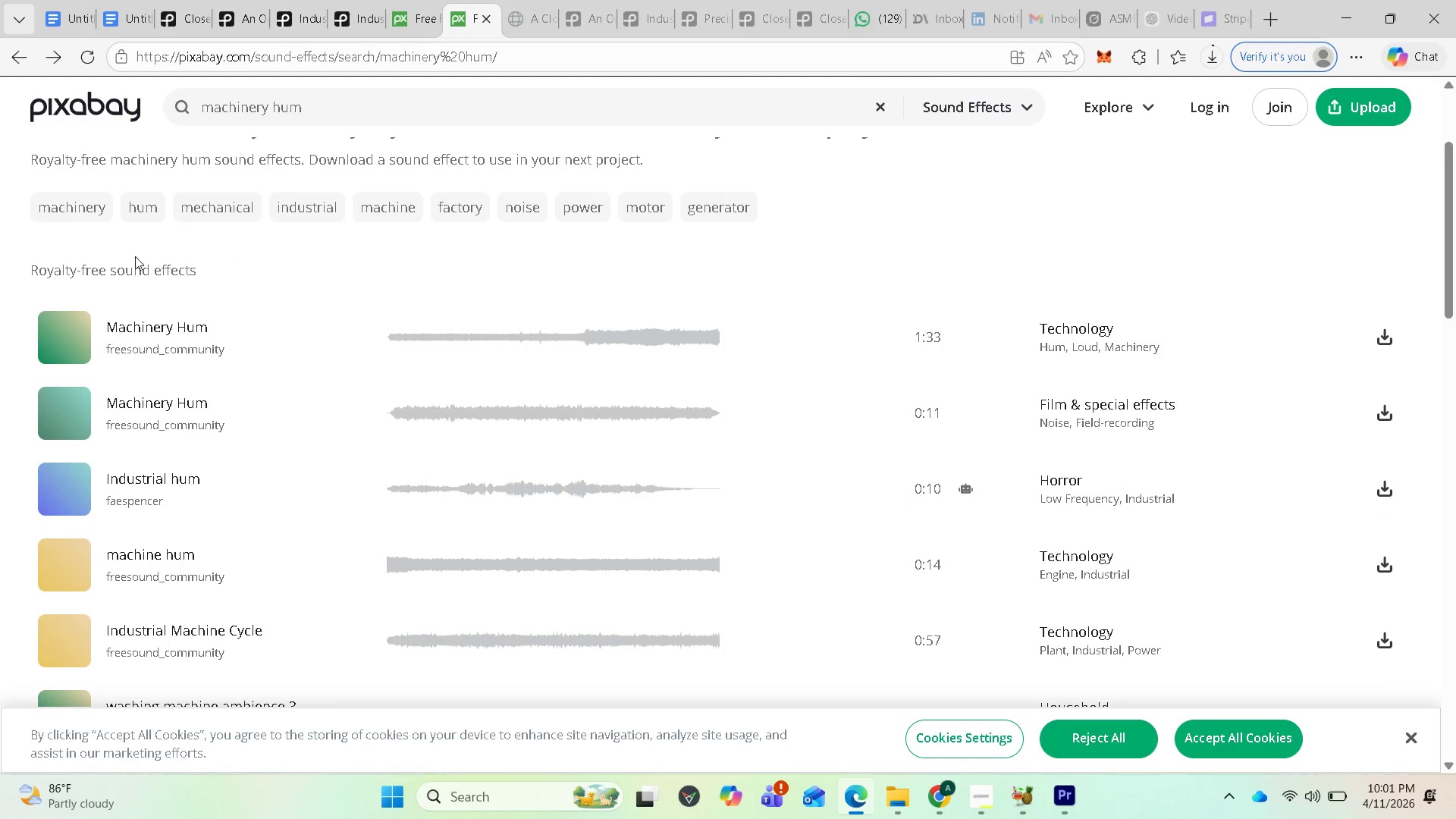 
left_click([66, 340])
 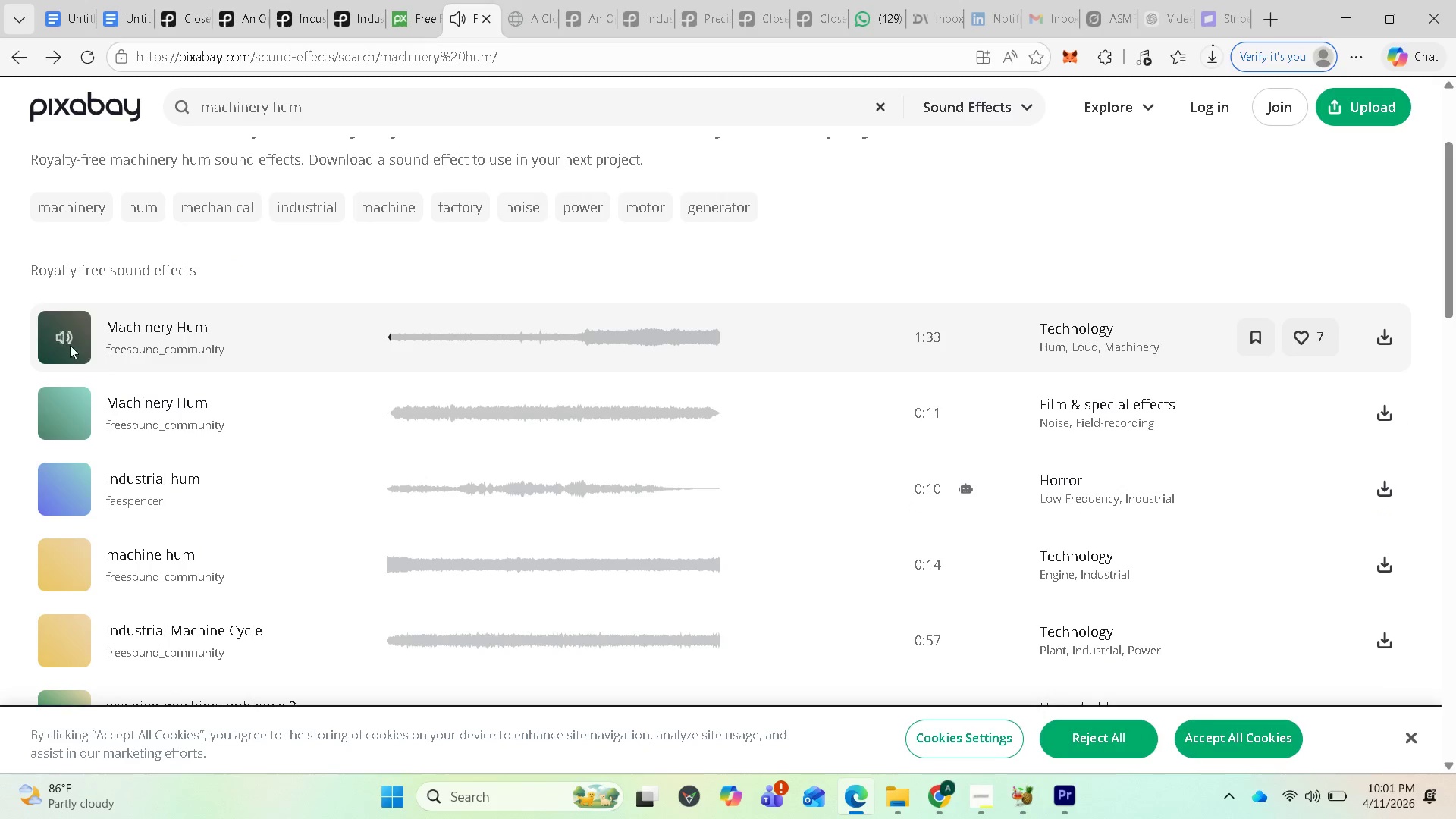 
left_click([58, 339])
 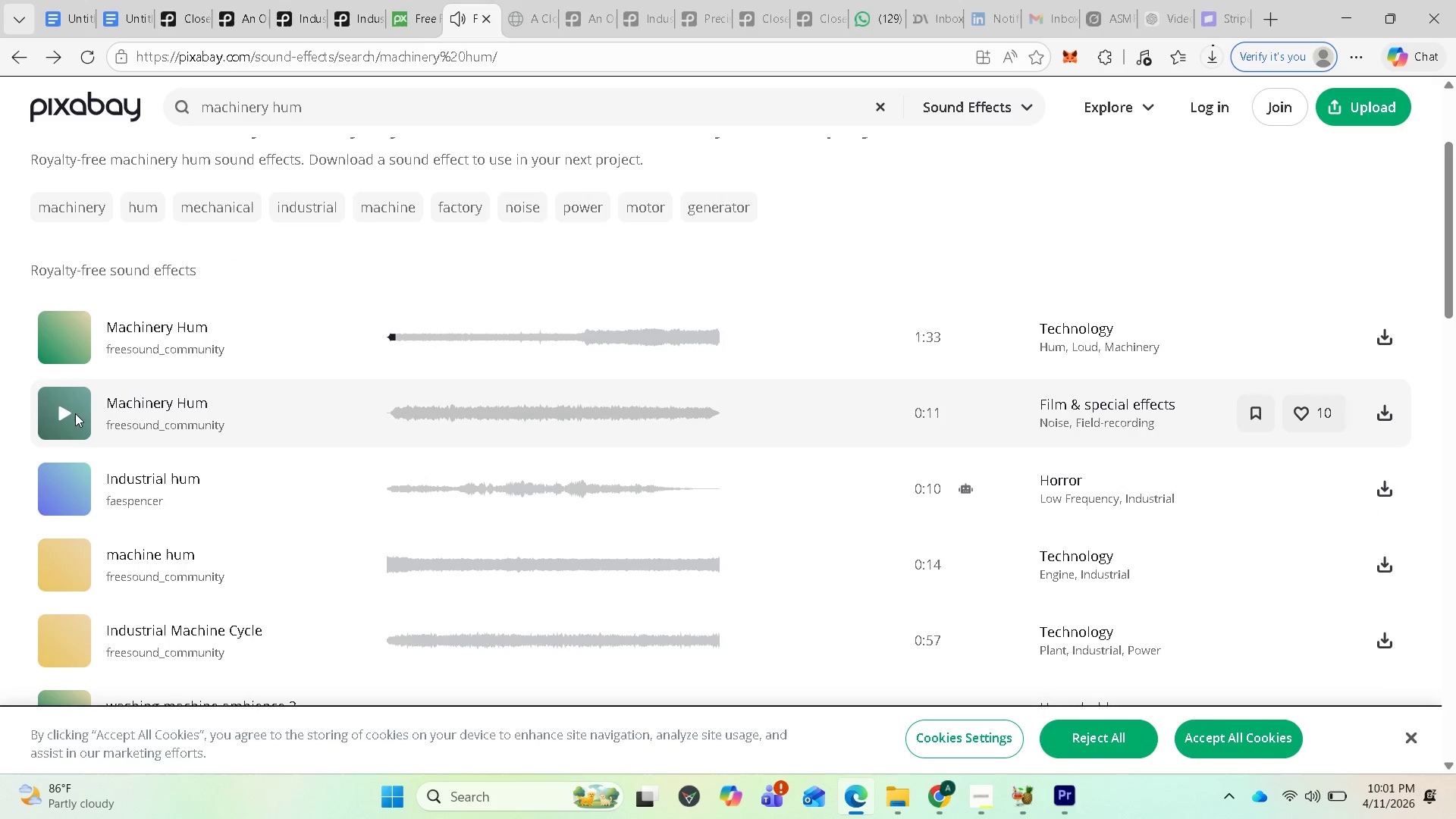 
left_click([74, 413])
 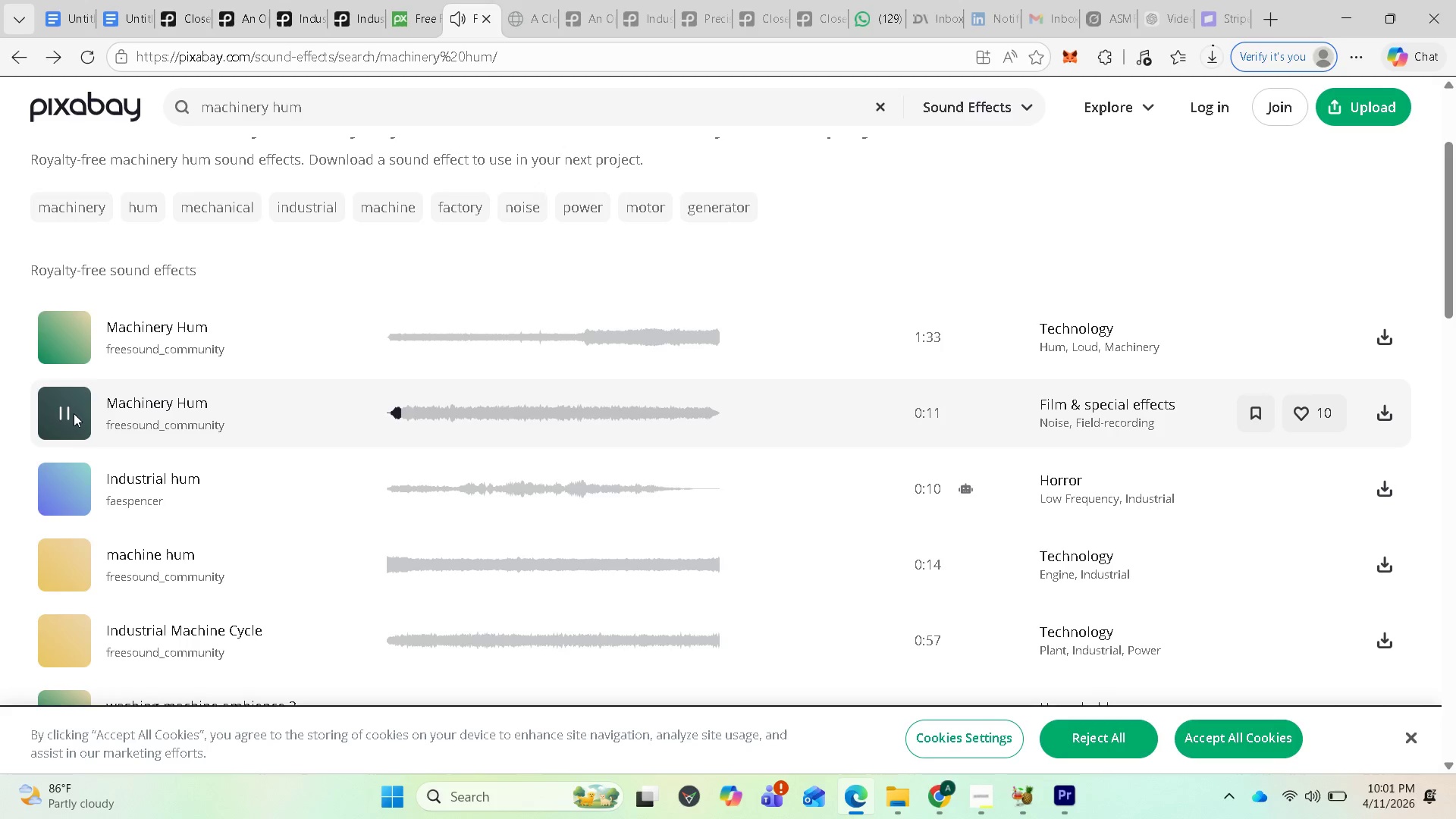 
left_click([74, 414])
 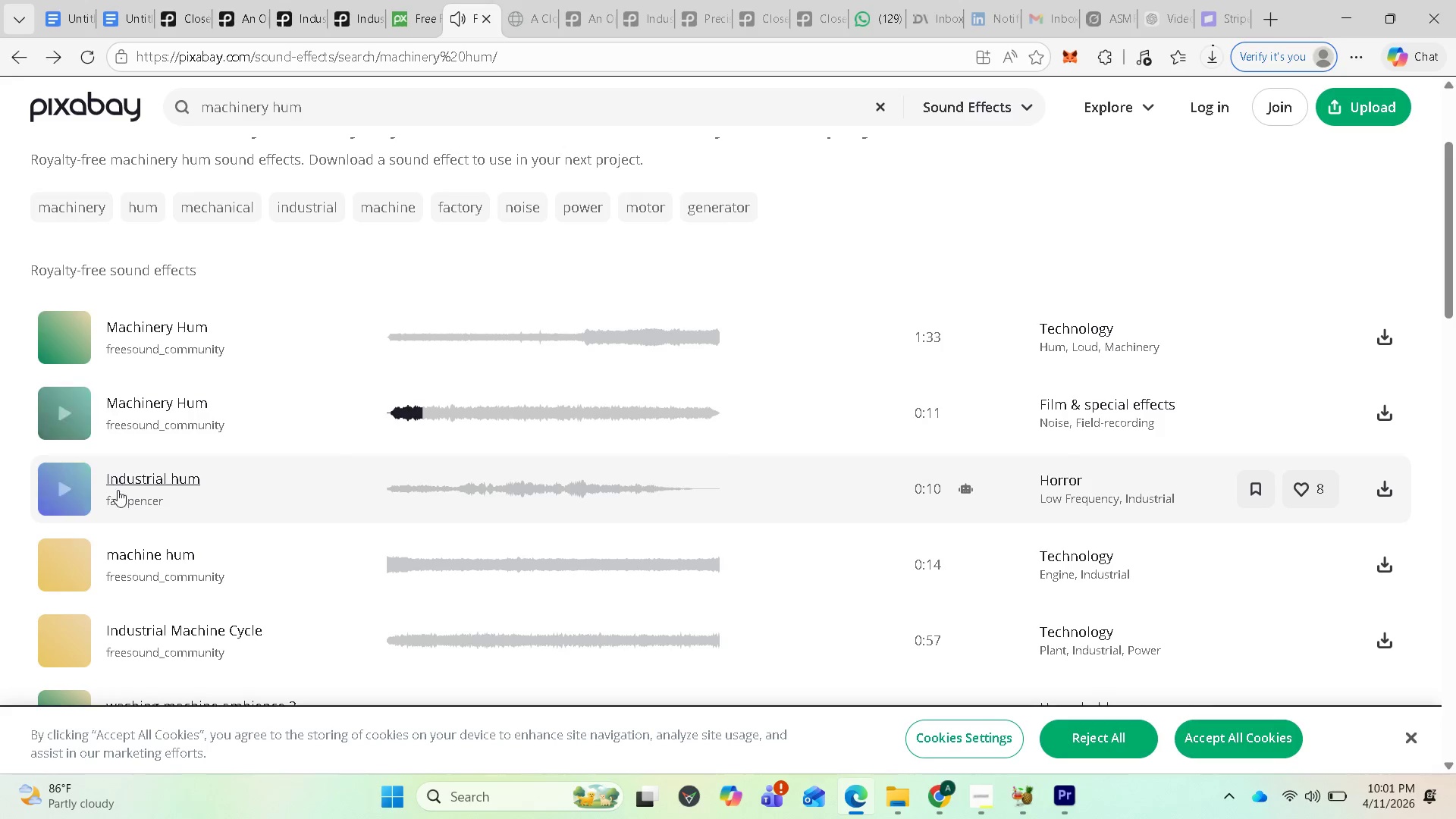 
scroll: coordinate [121, 504], scroll_direction: down, amount: 1.0
 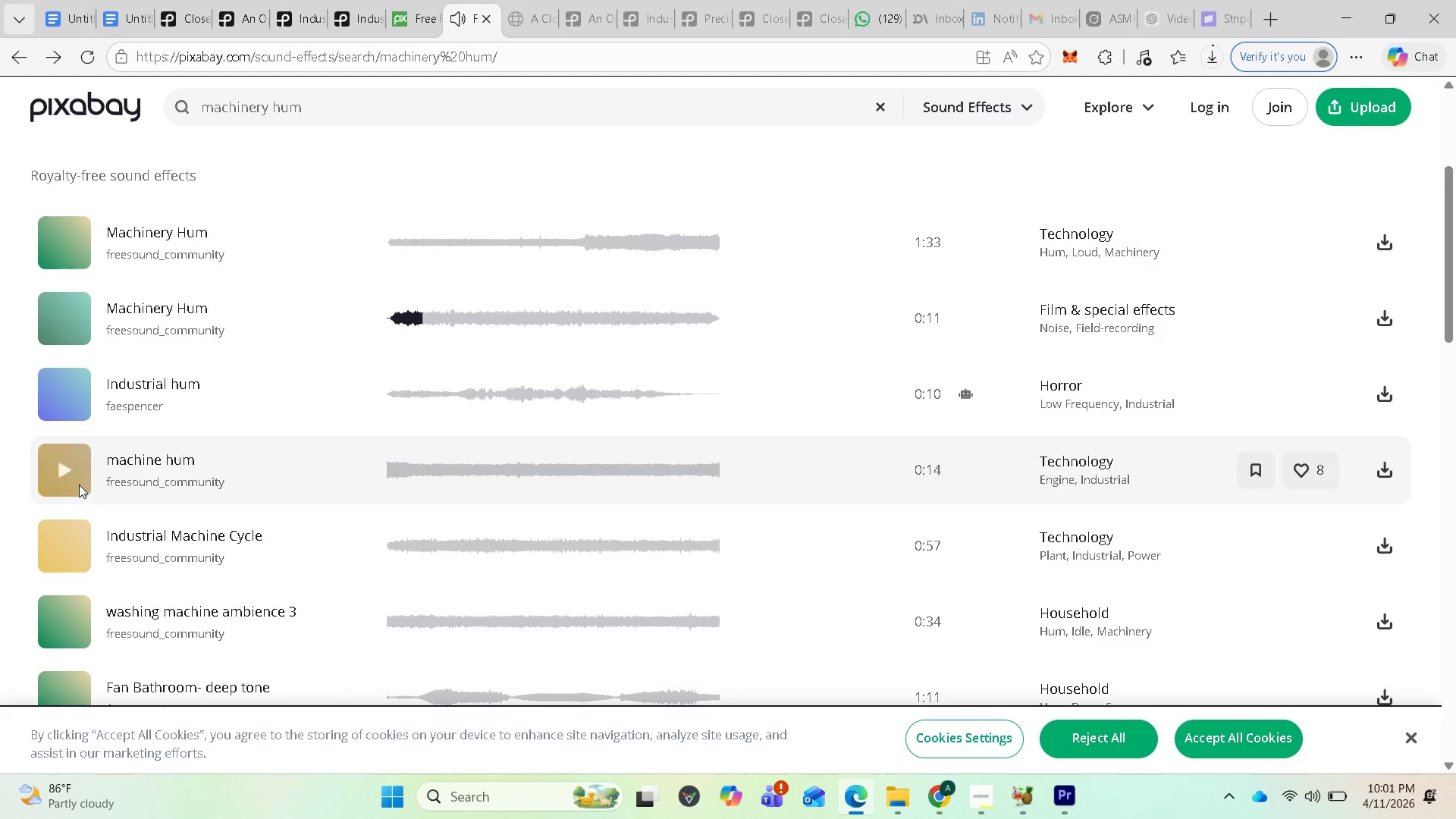 
left_click([73, 477])
 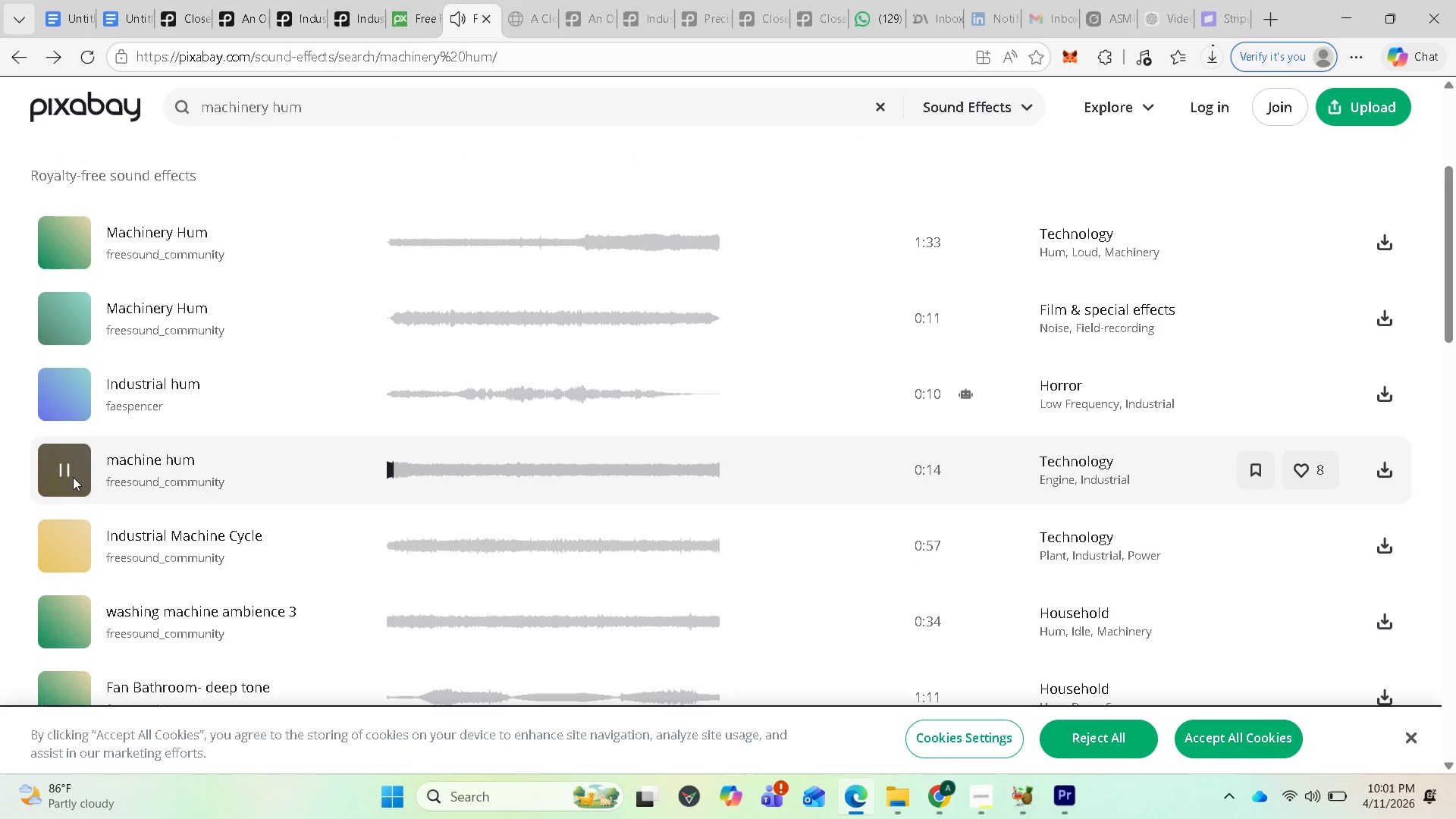 
left_click([71, 476])
 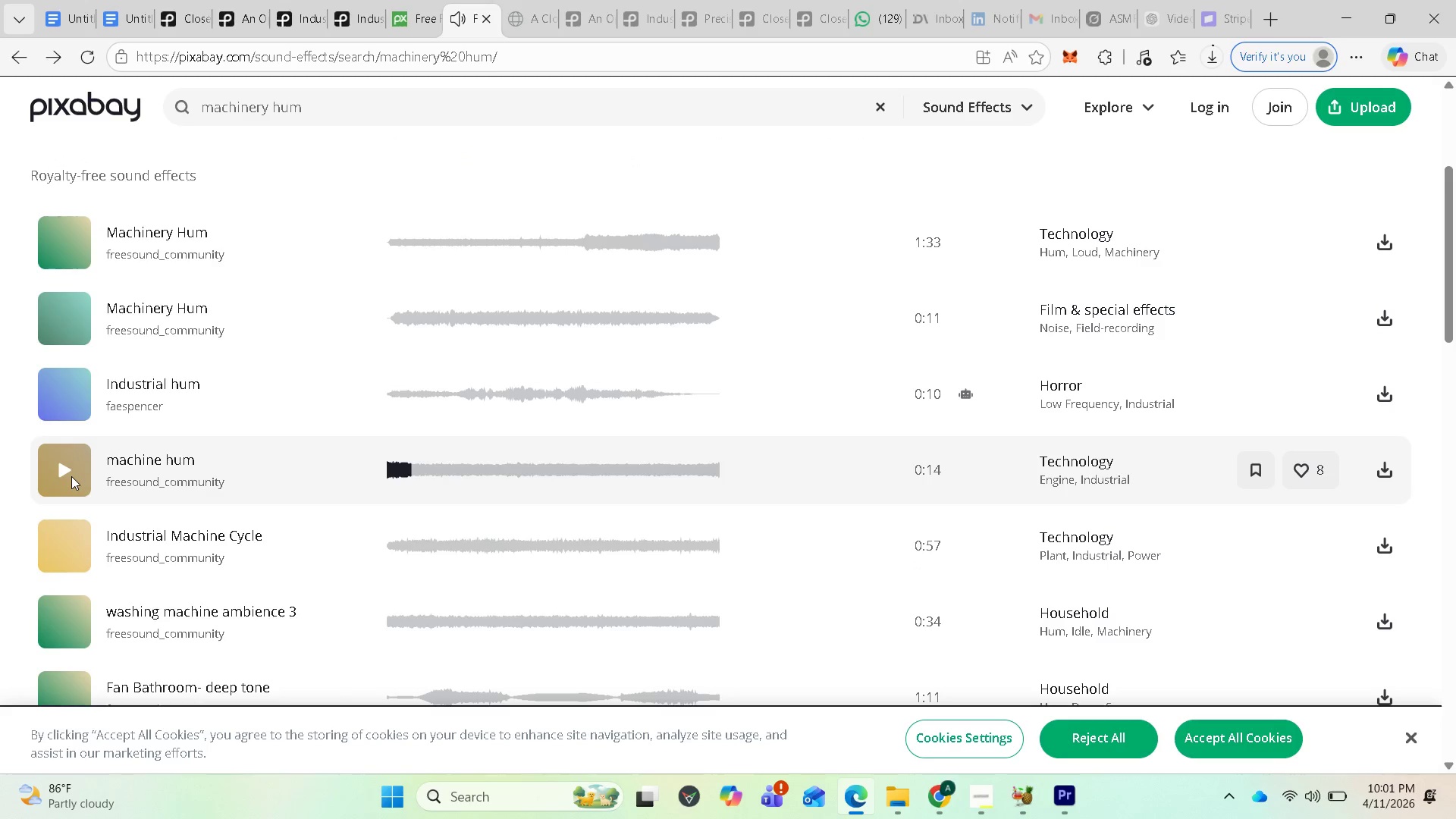 
scroll: coordinate [90, 503], scroll_direction: down, amount: 1.0
 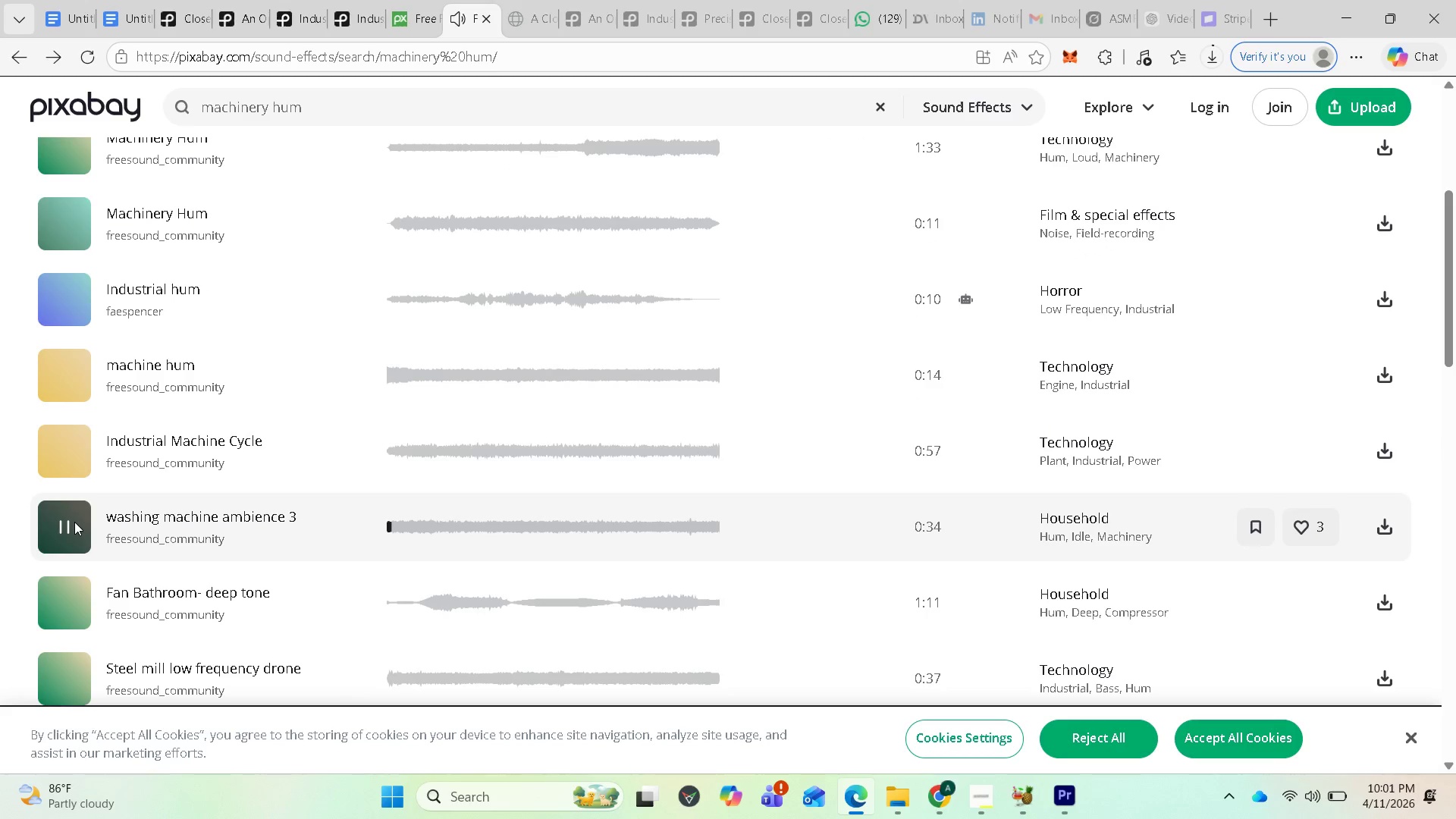 
left_click([74, 522])
 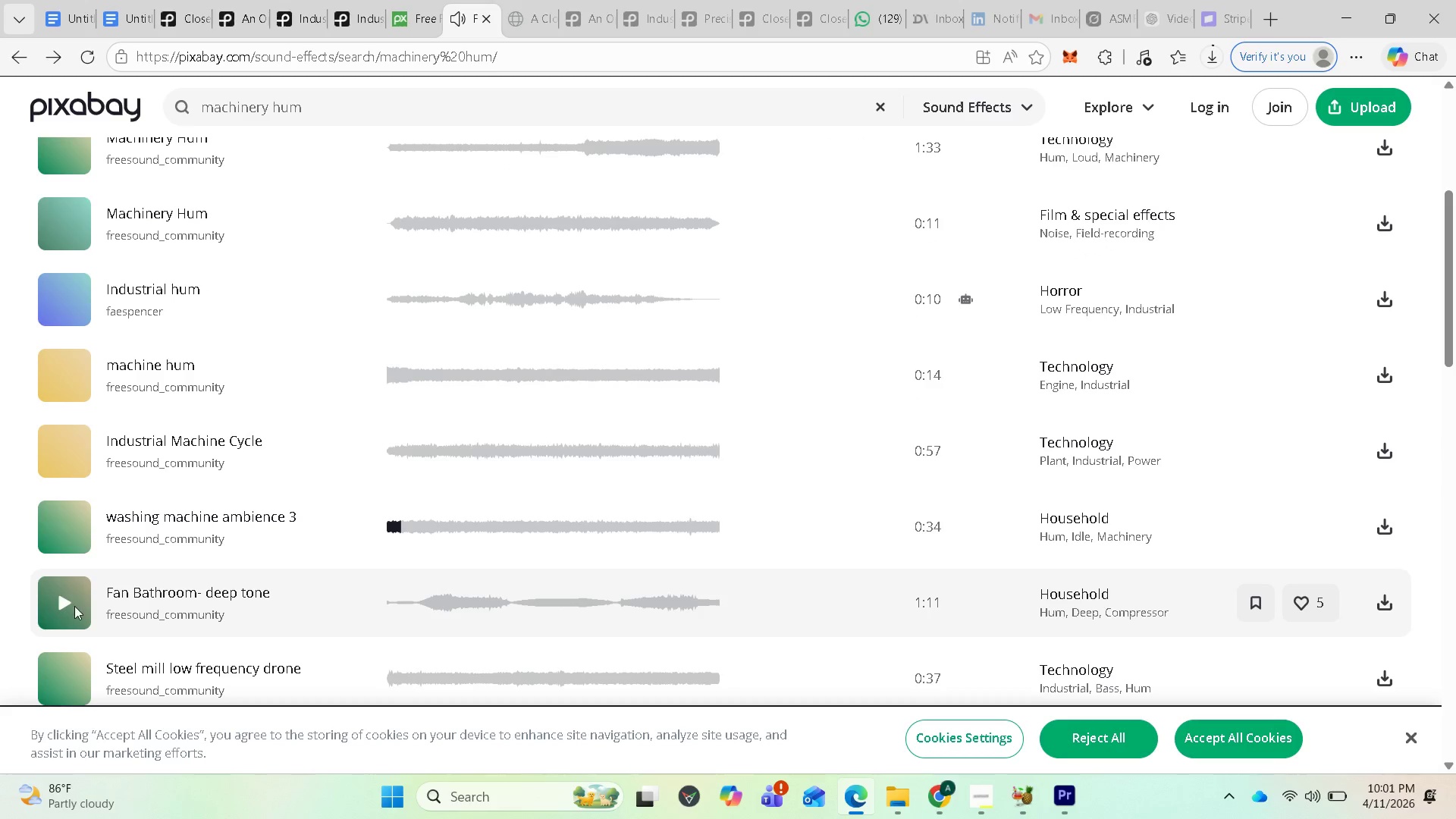 
left_click([74, 608])
 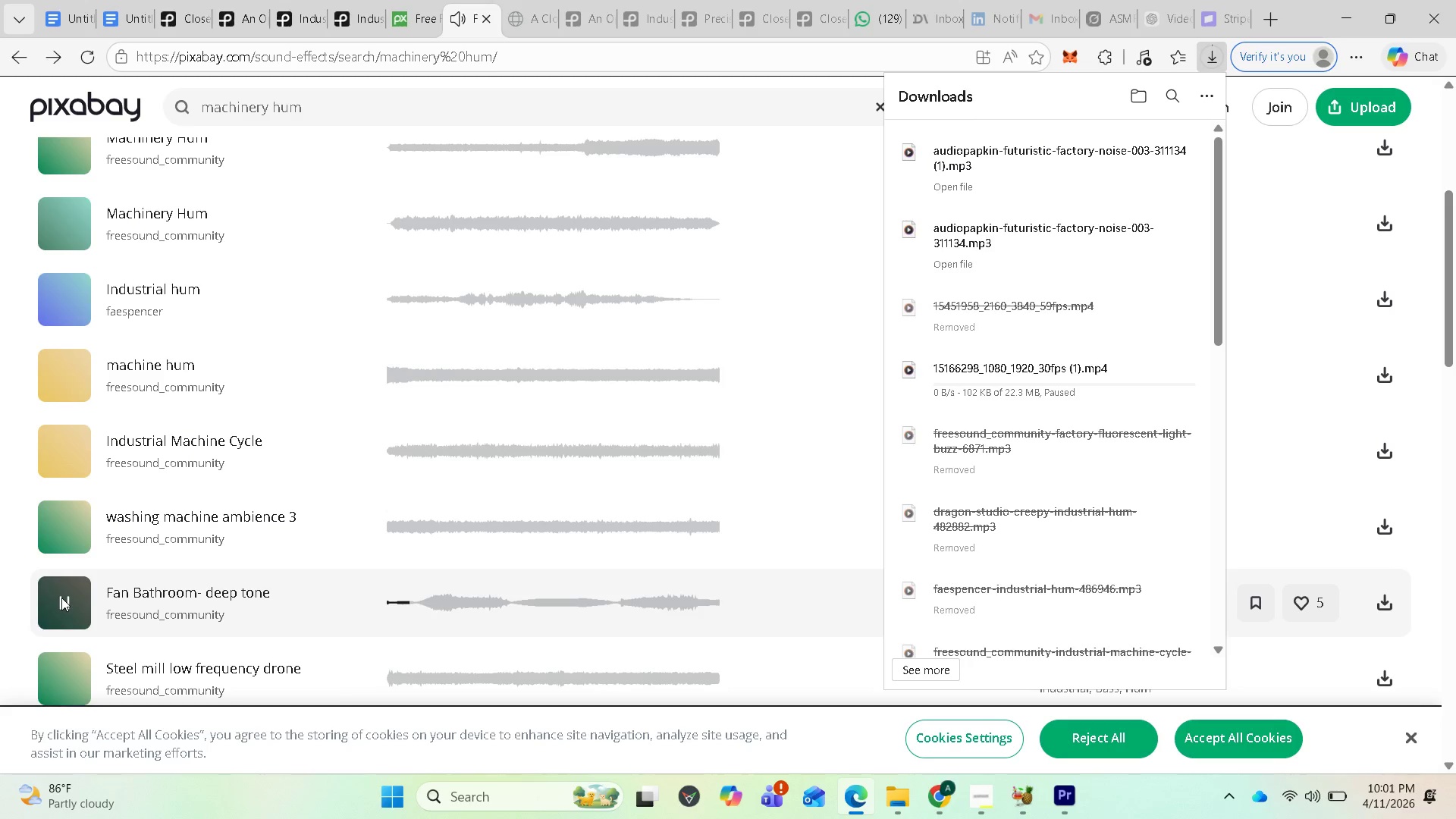 
wait(10.84)
 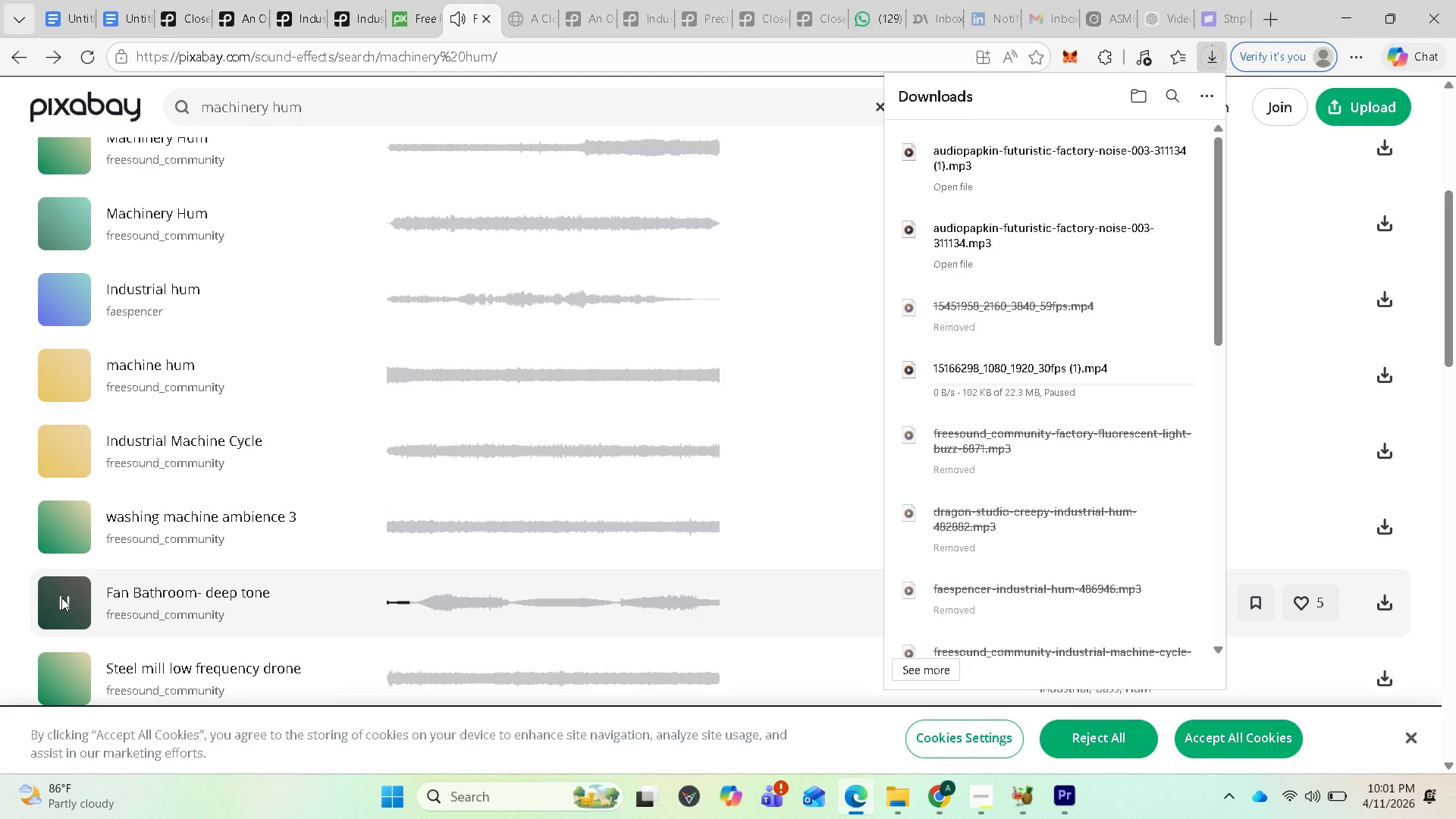 
left_click([64, 602])
 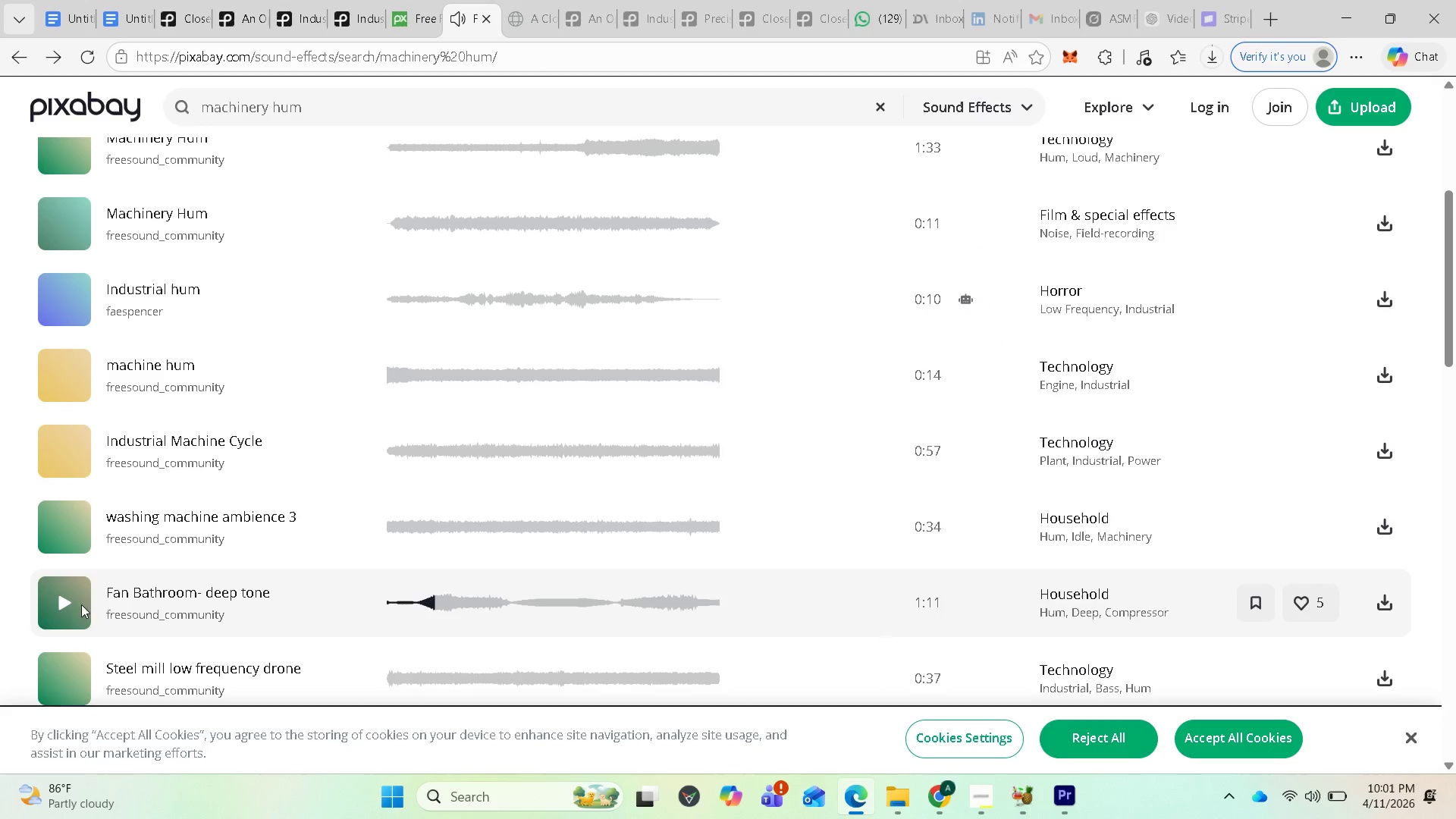 
scroll: coordinate [84, 604], scroll_direction: down, amount: 1.0
 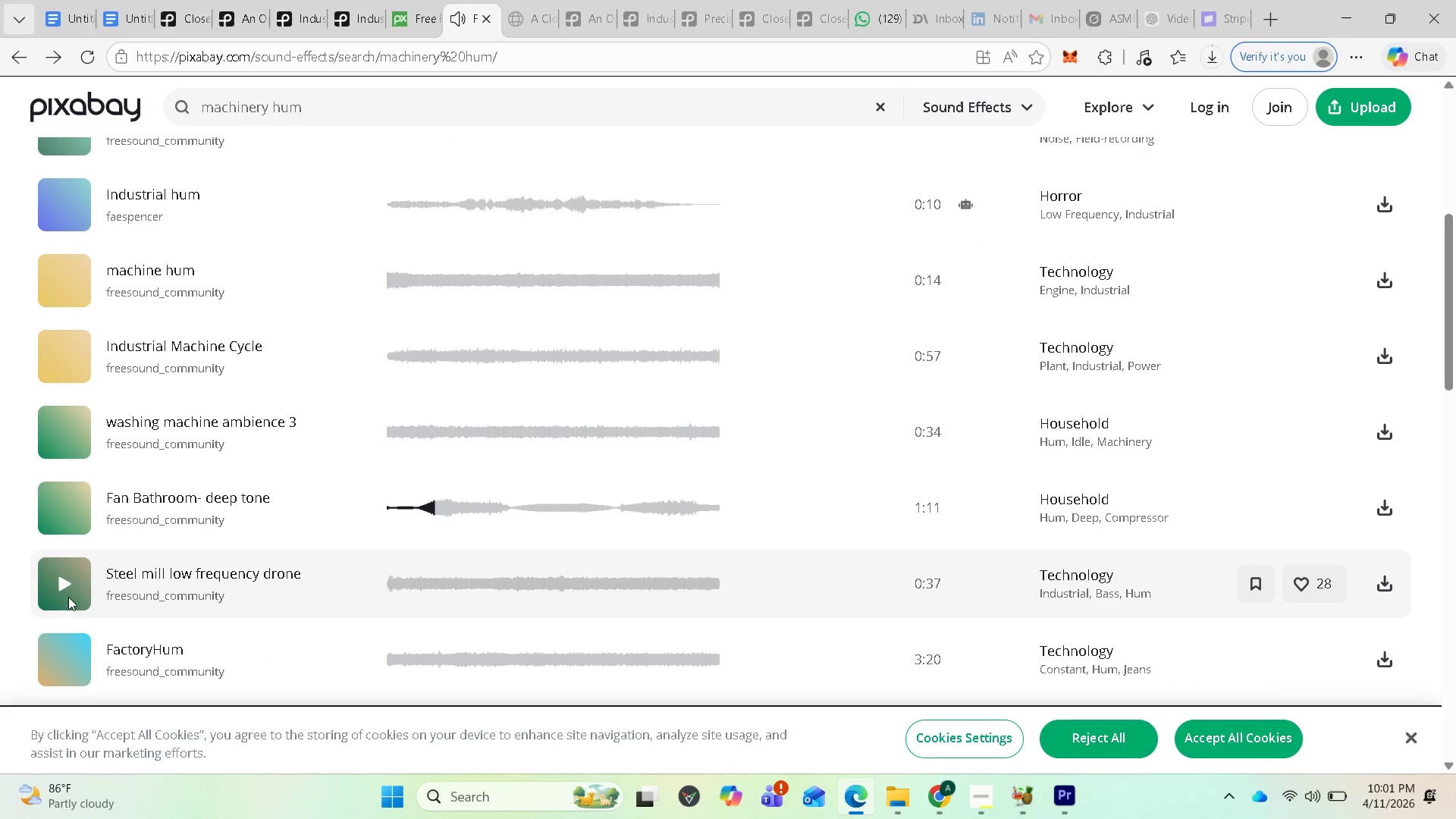 
left_click([67, 591])
 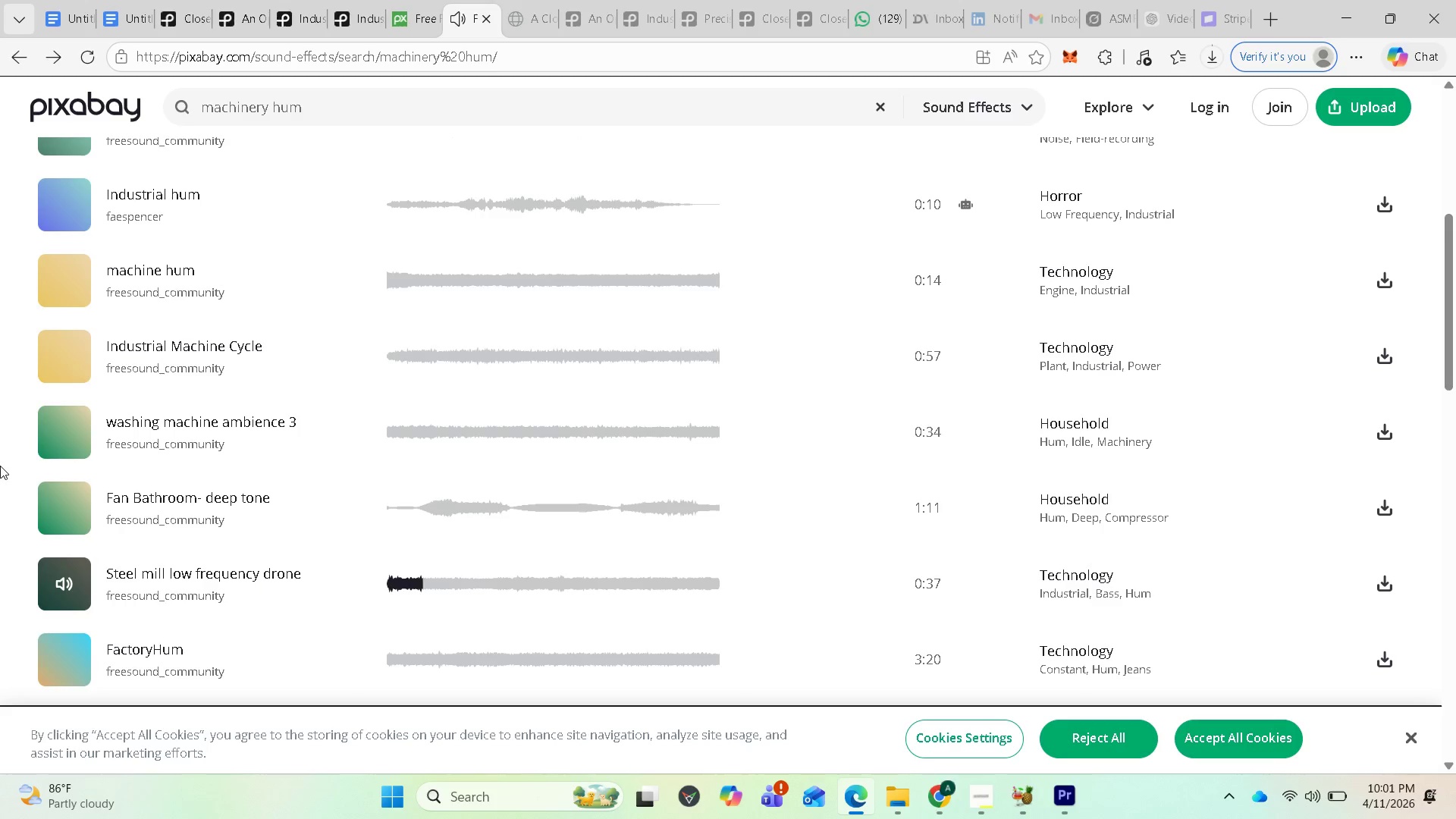 
wait(6.59)
 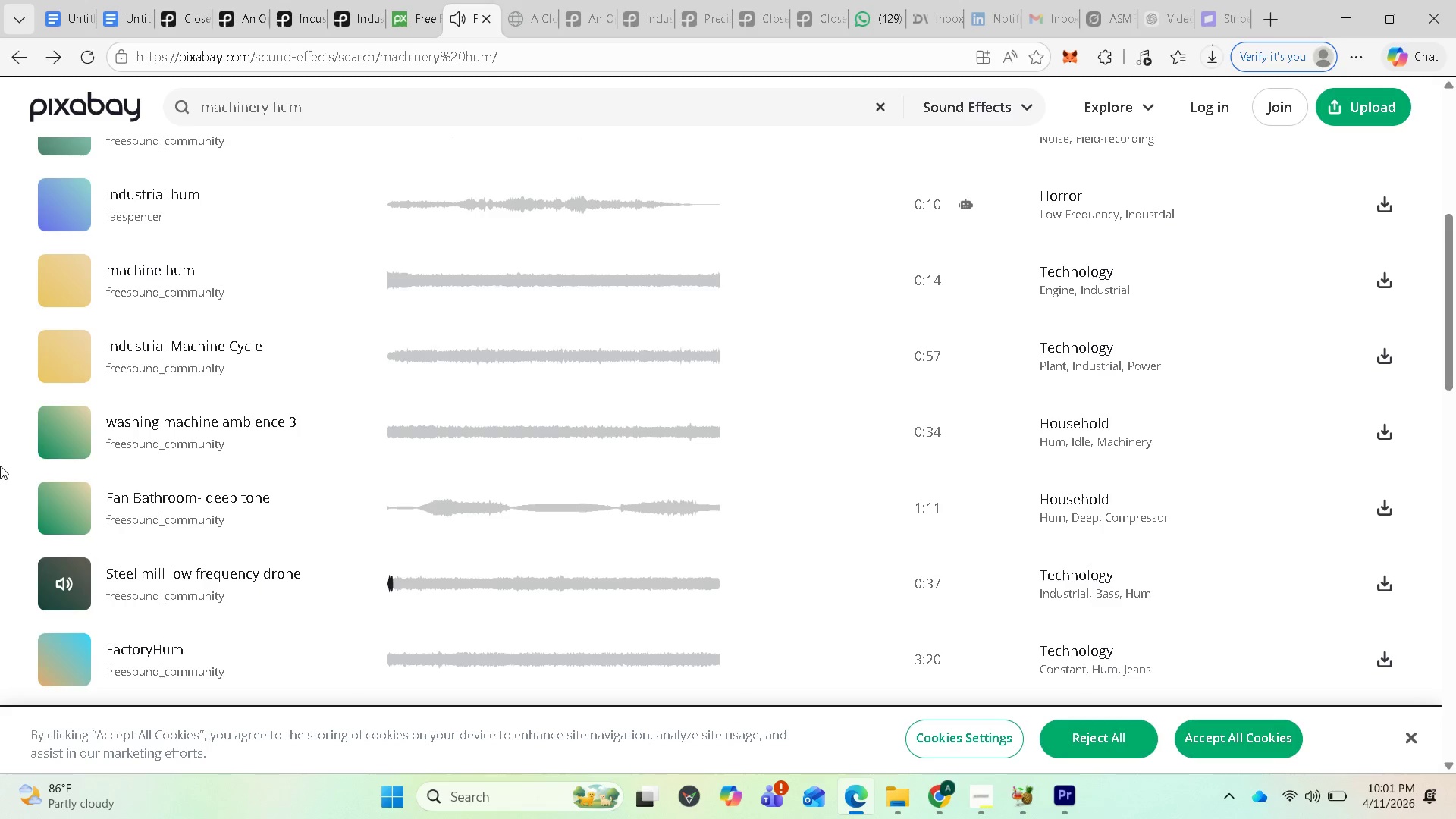 
scroll: coordinate [119, 650], scroll_direction: down, amount: 2.0
 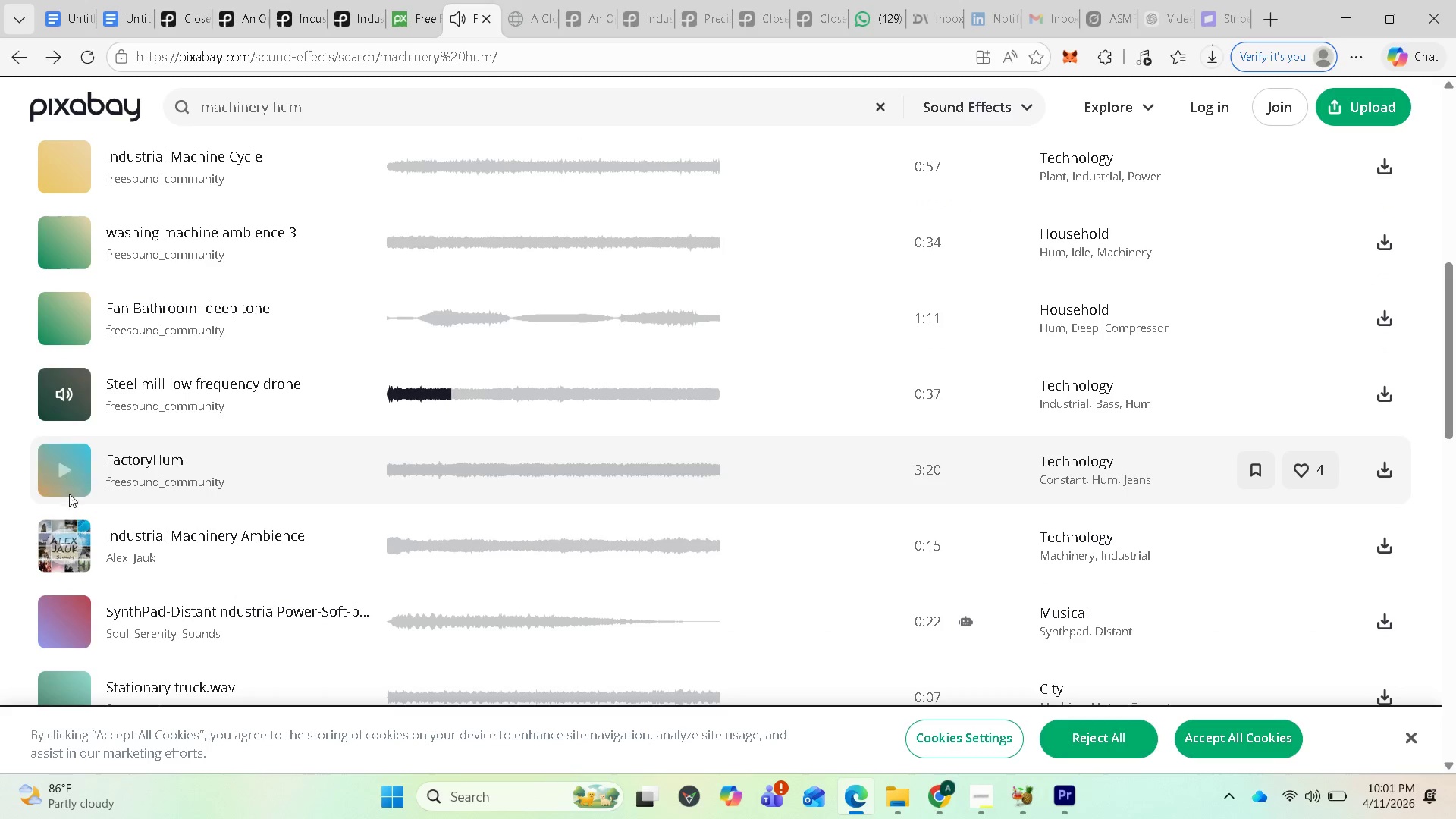 
left_click([61, 472])
 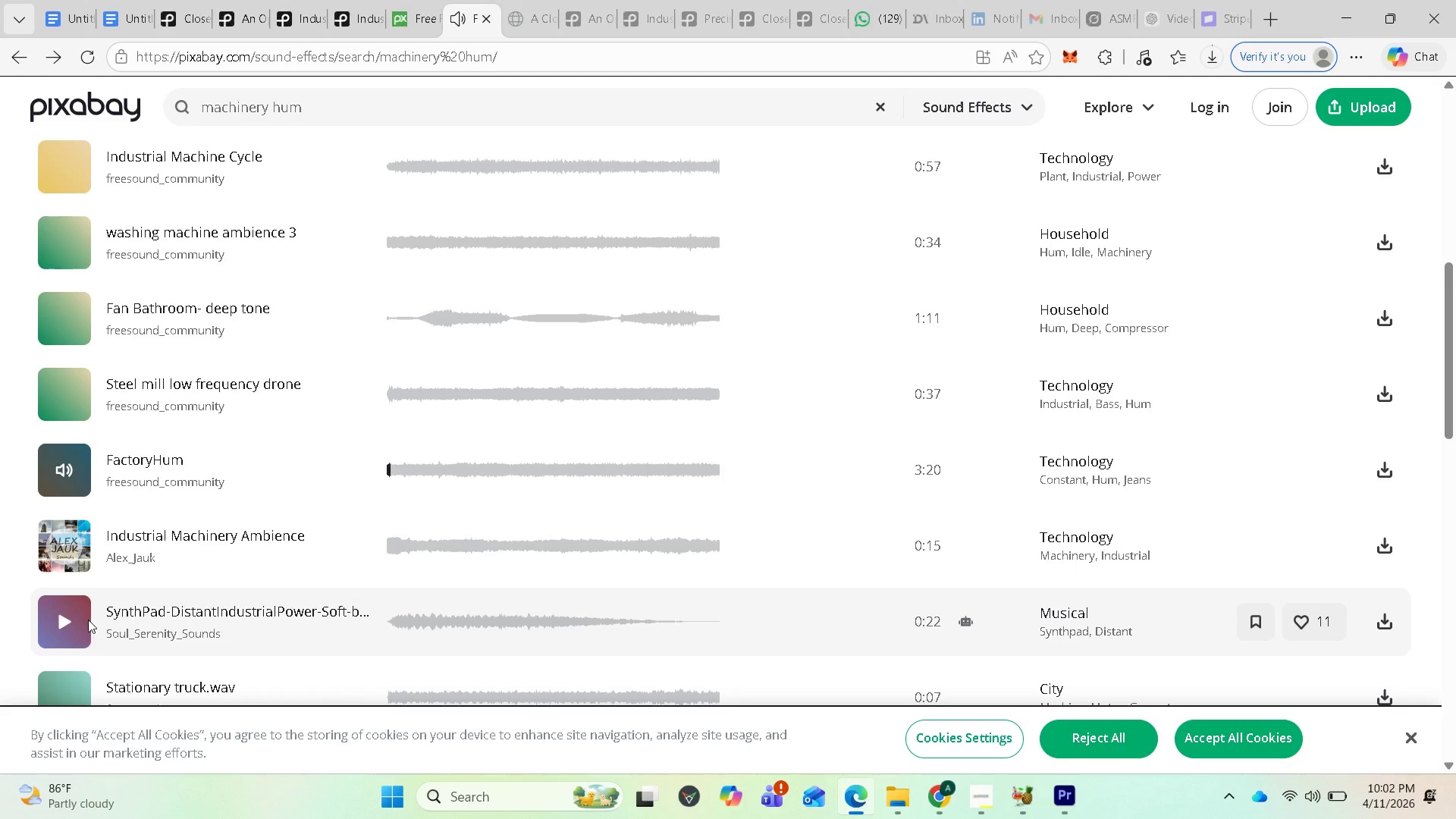 
left_click([84, 616])
 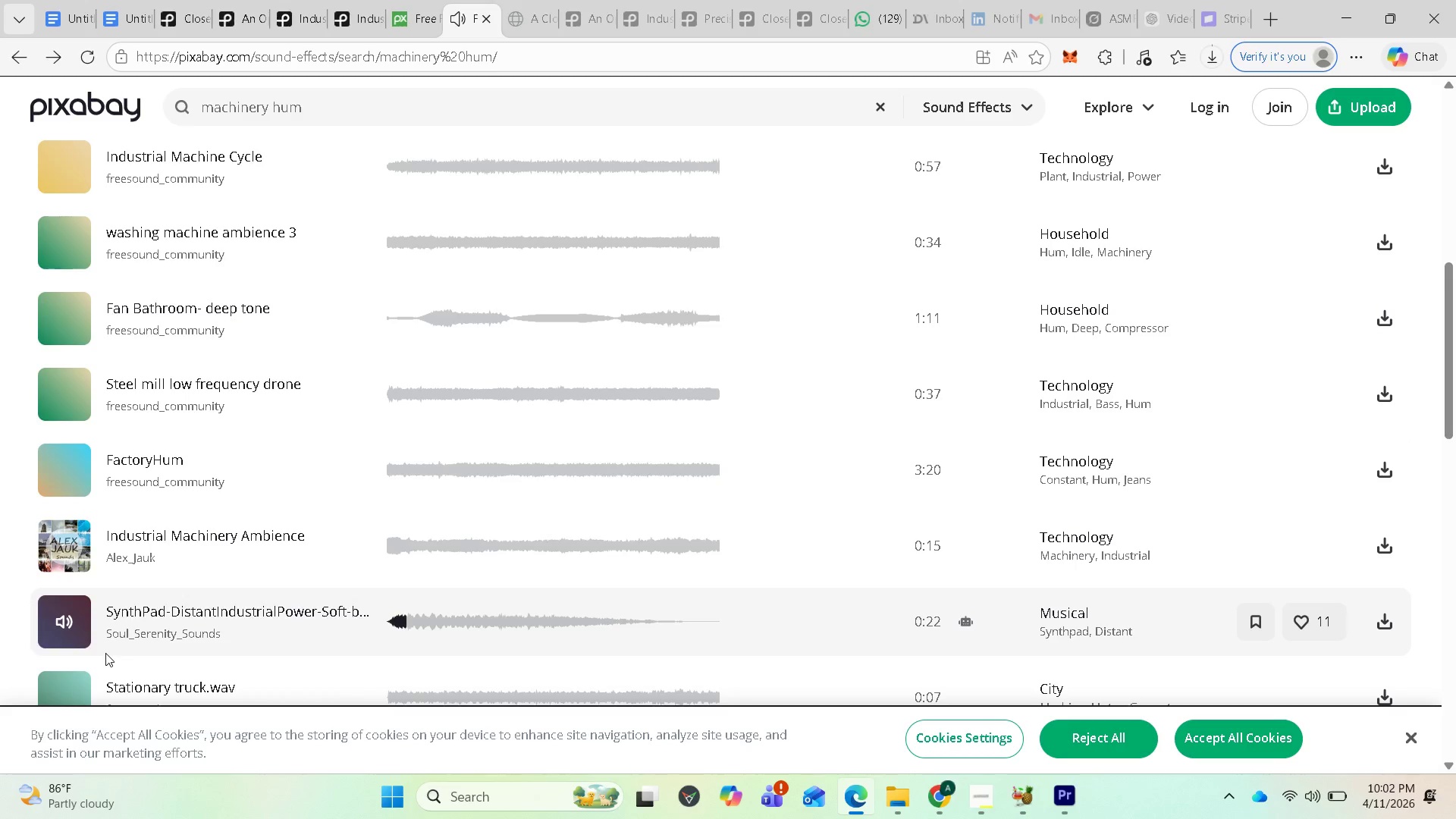 
scroll: coordinate [103, 654], scroll_direction: down, amount: 2.0
 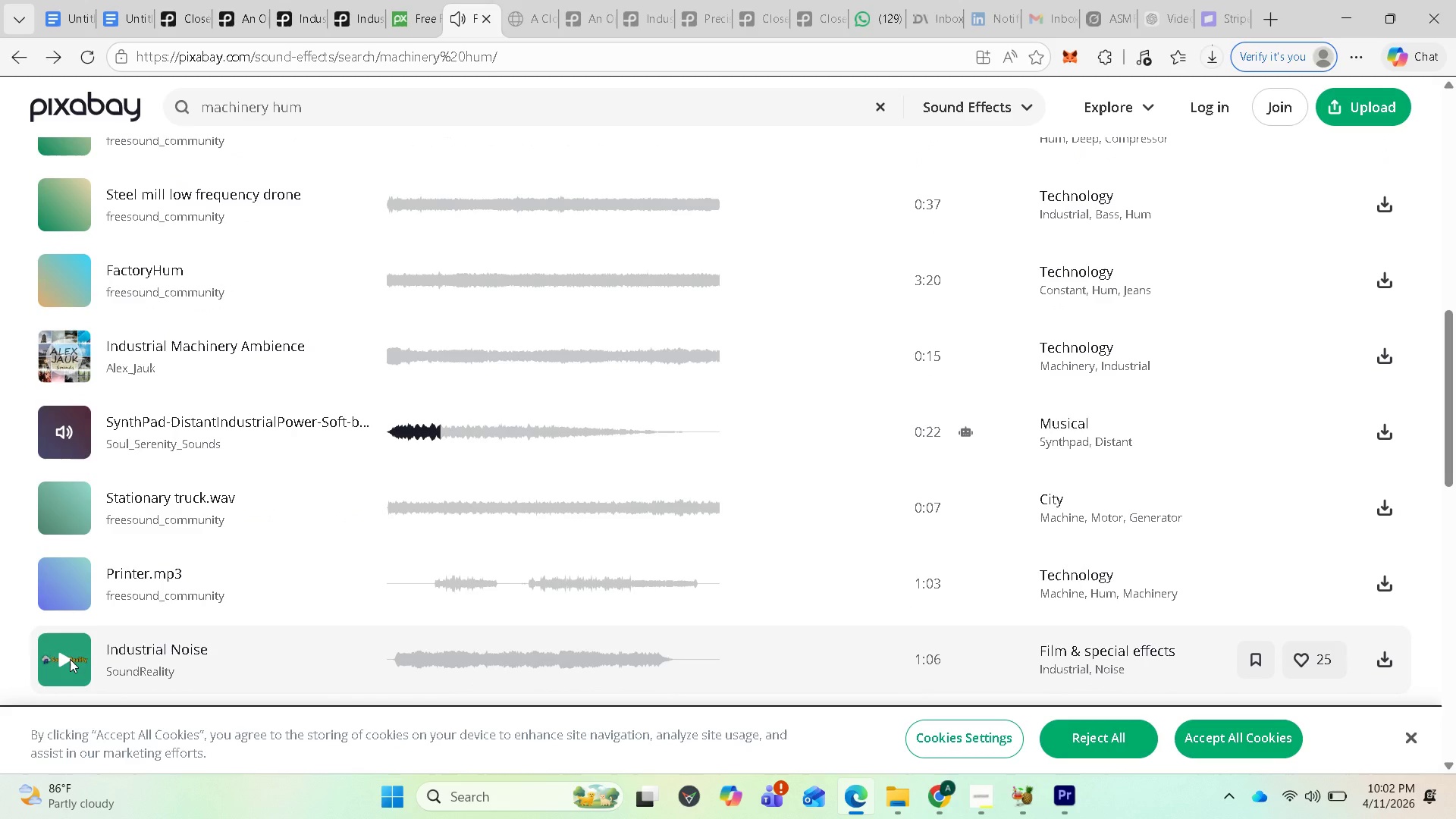 
left_click([70, 659])
 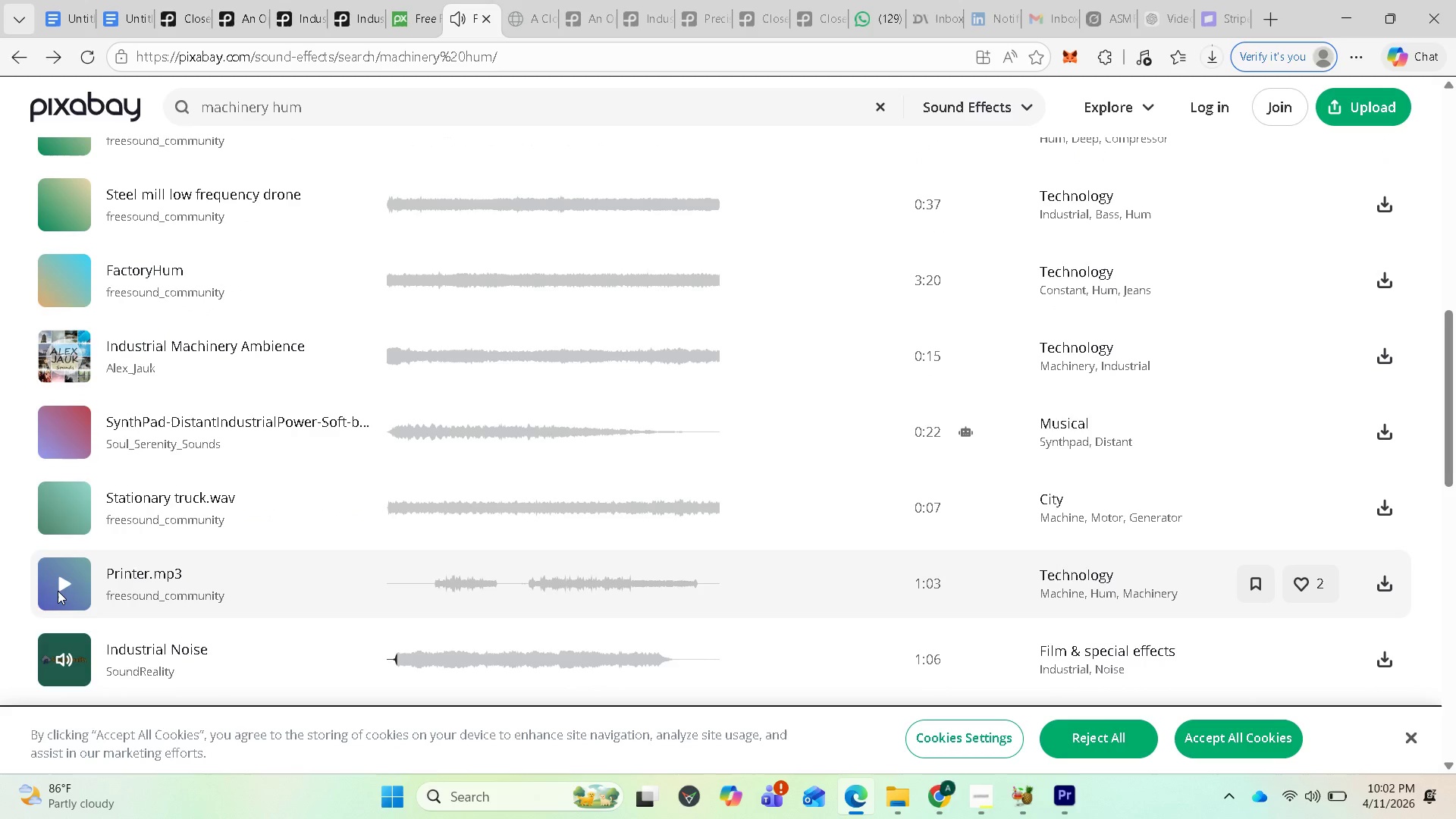 
left_click([58, 588])
 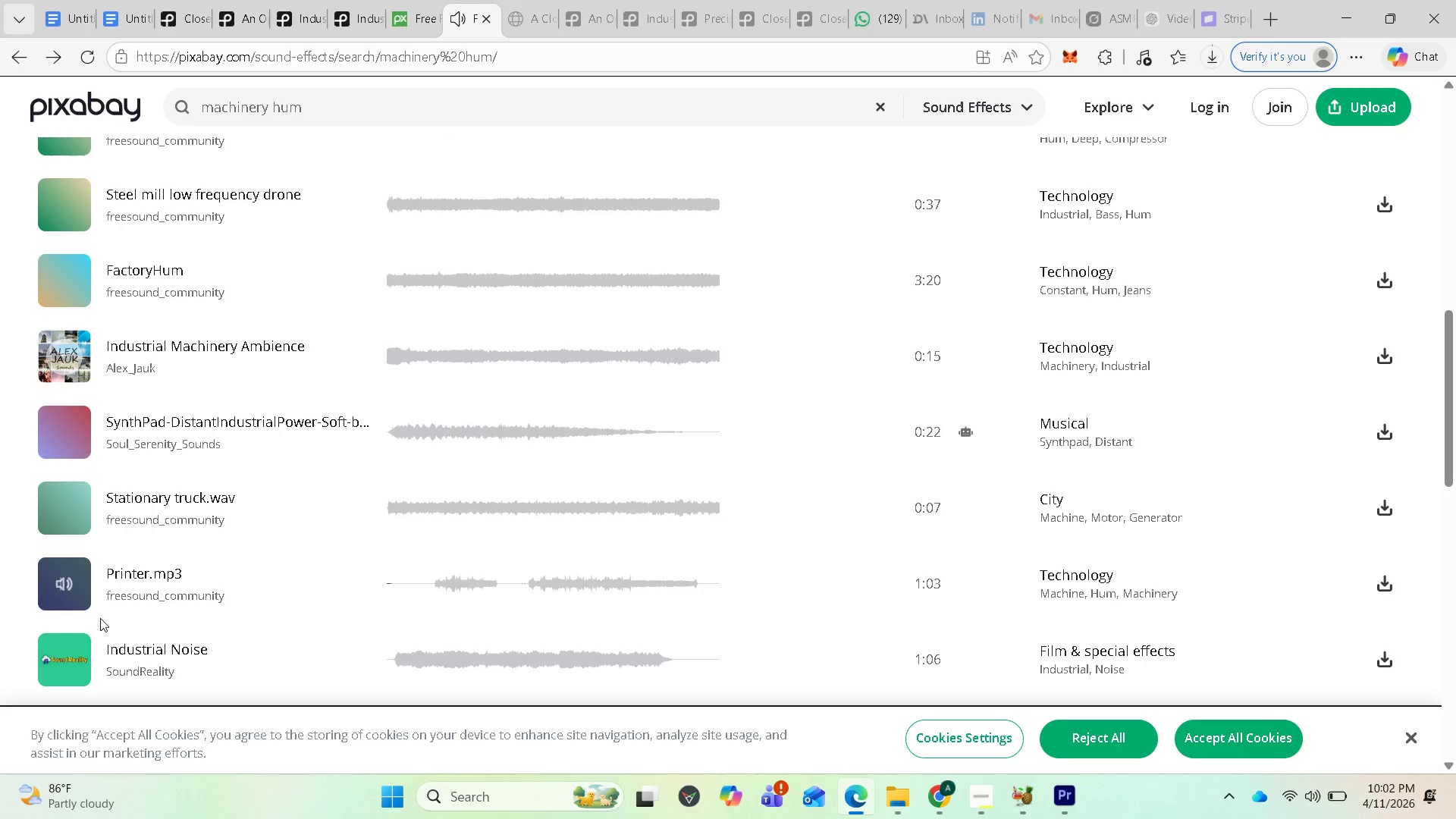 
mouse_move([126, 621])
 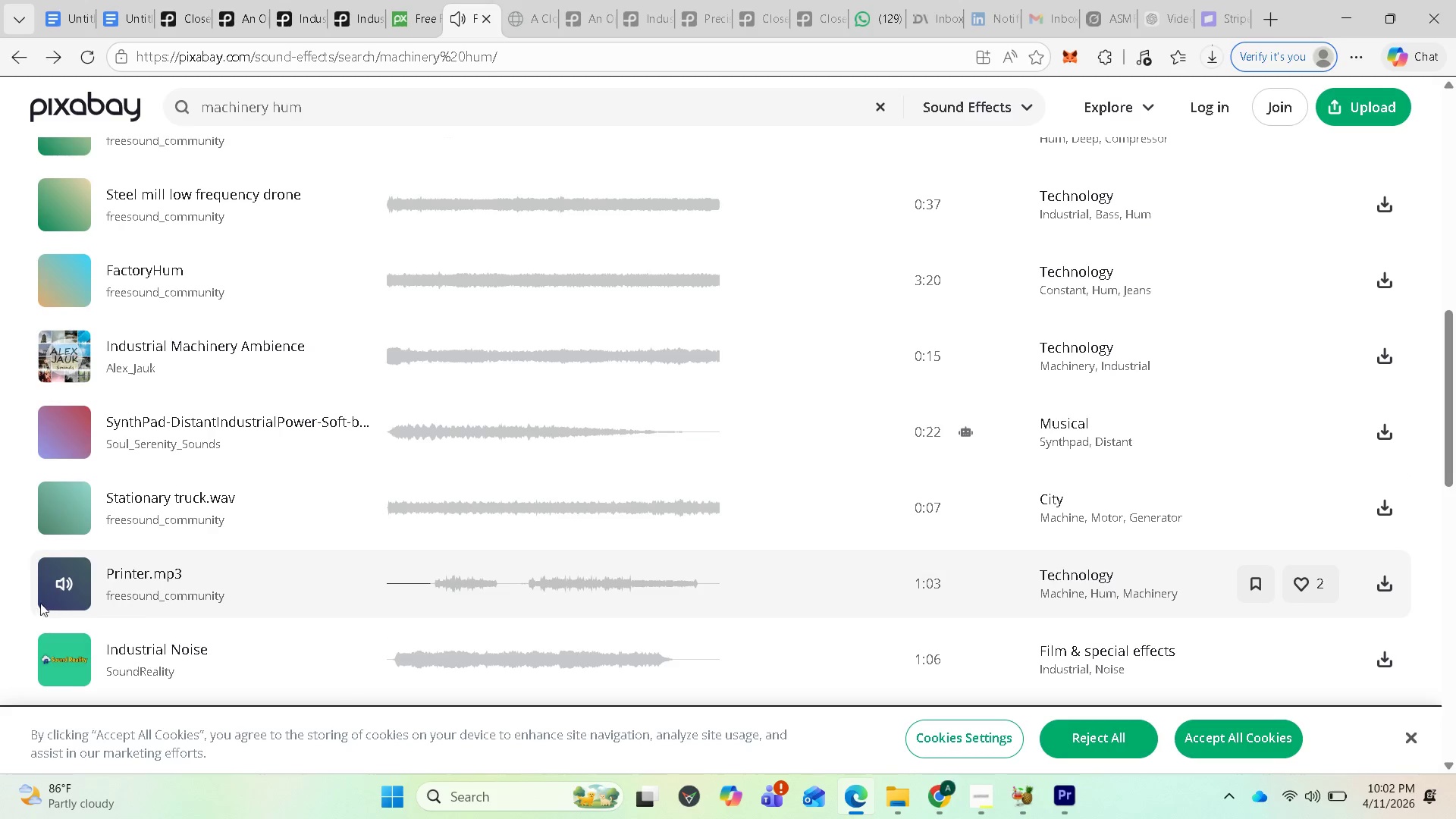 
wait(7.01)
 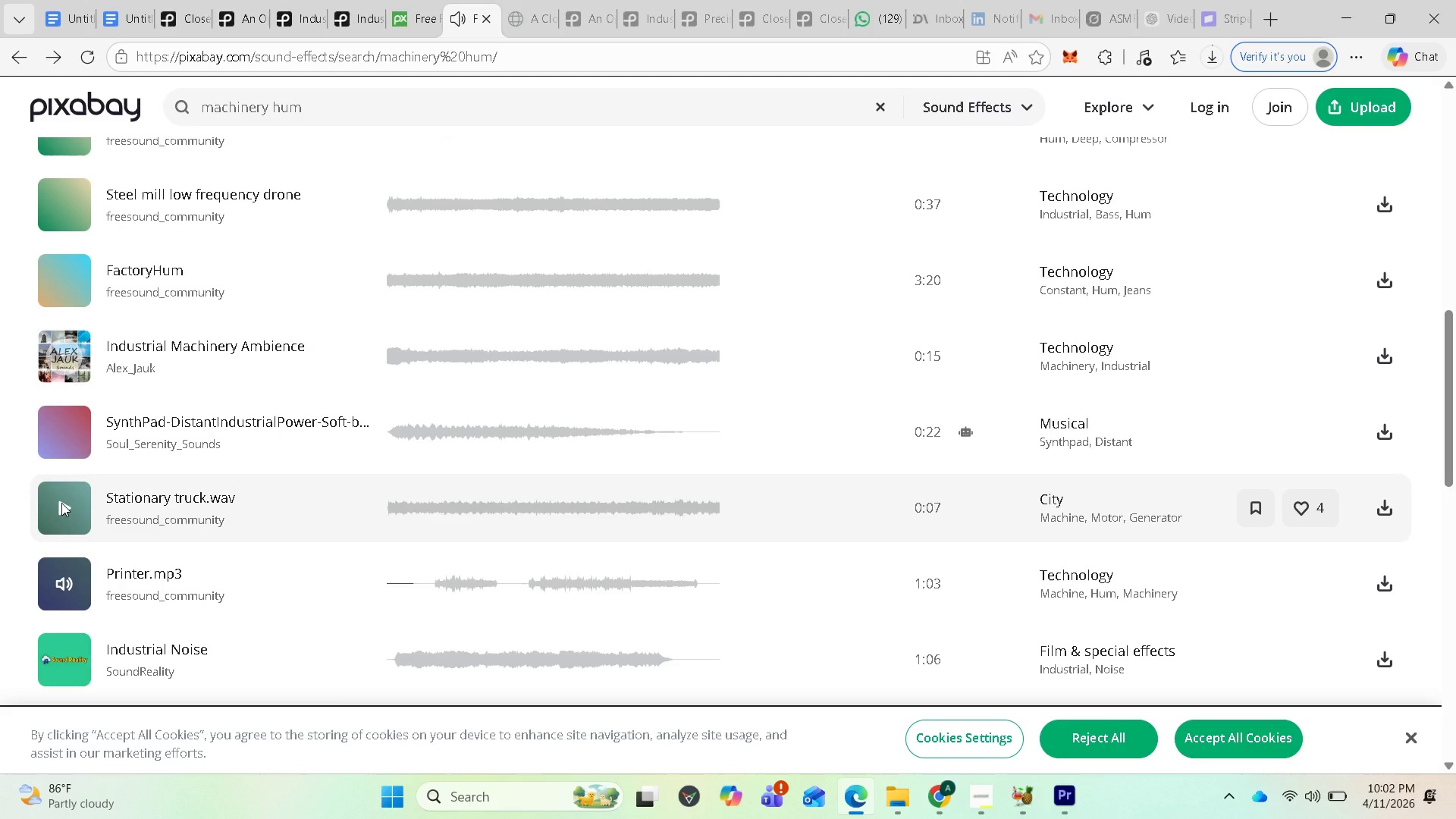 
left_click([59, 585])
 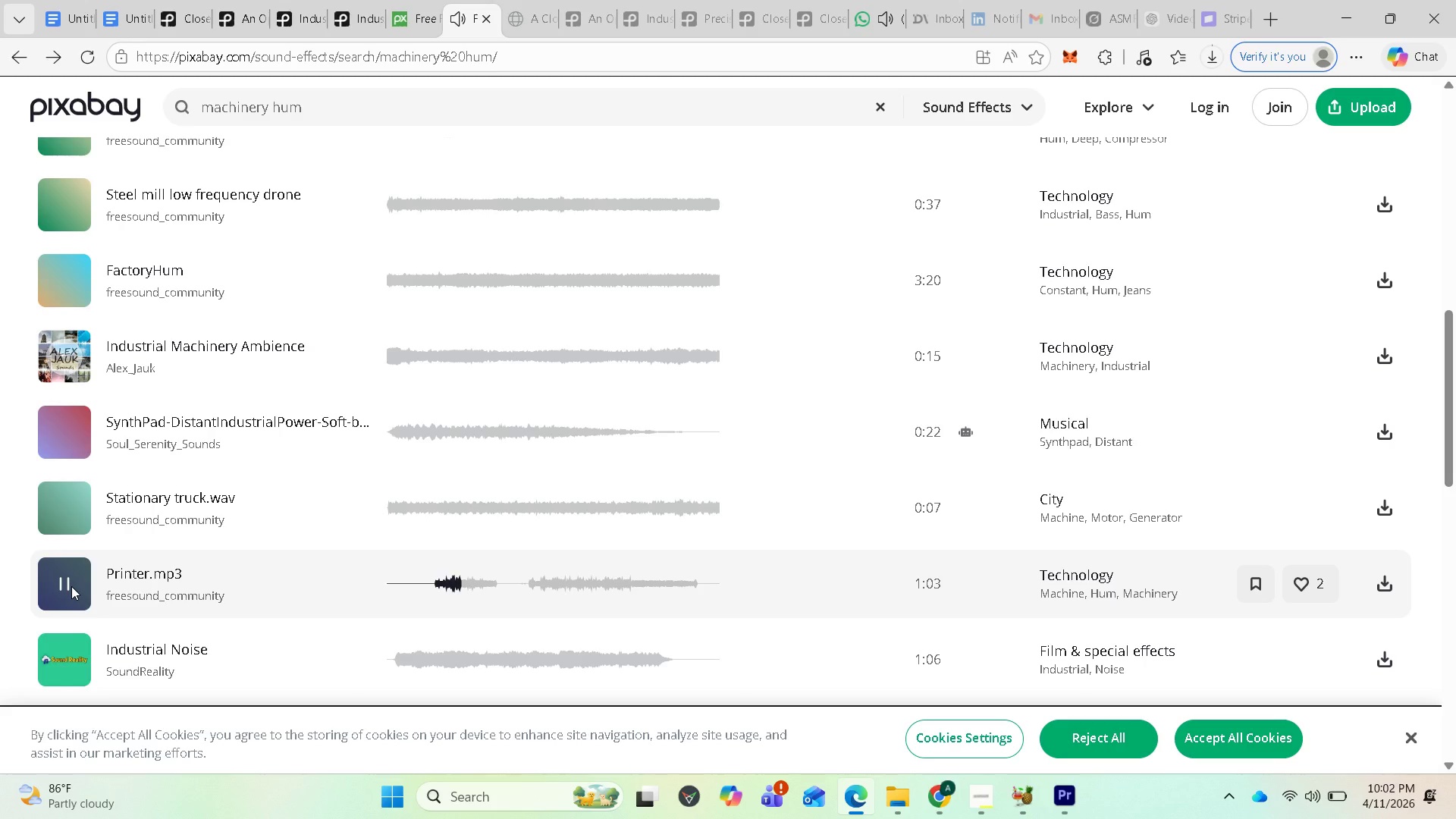 
wait(9.94)
 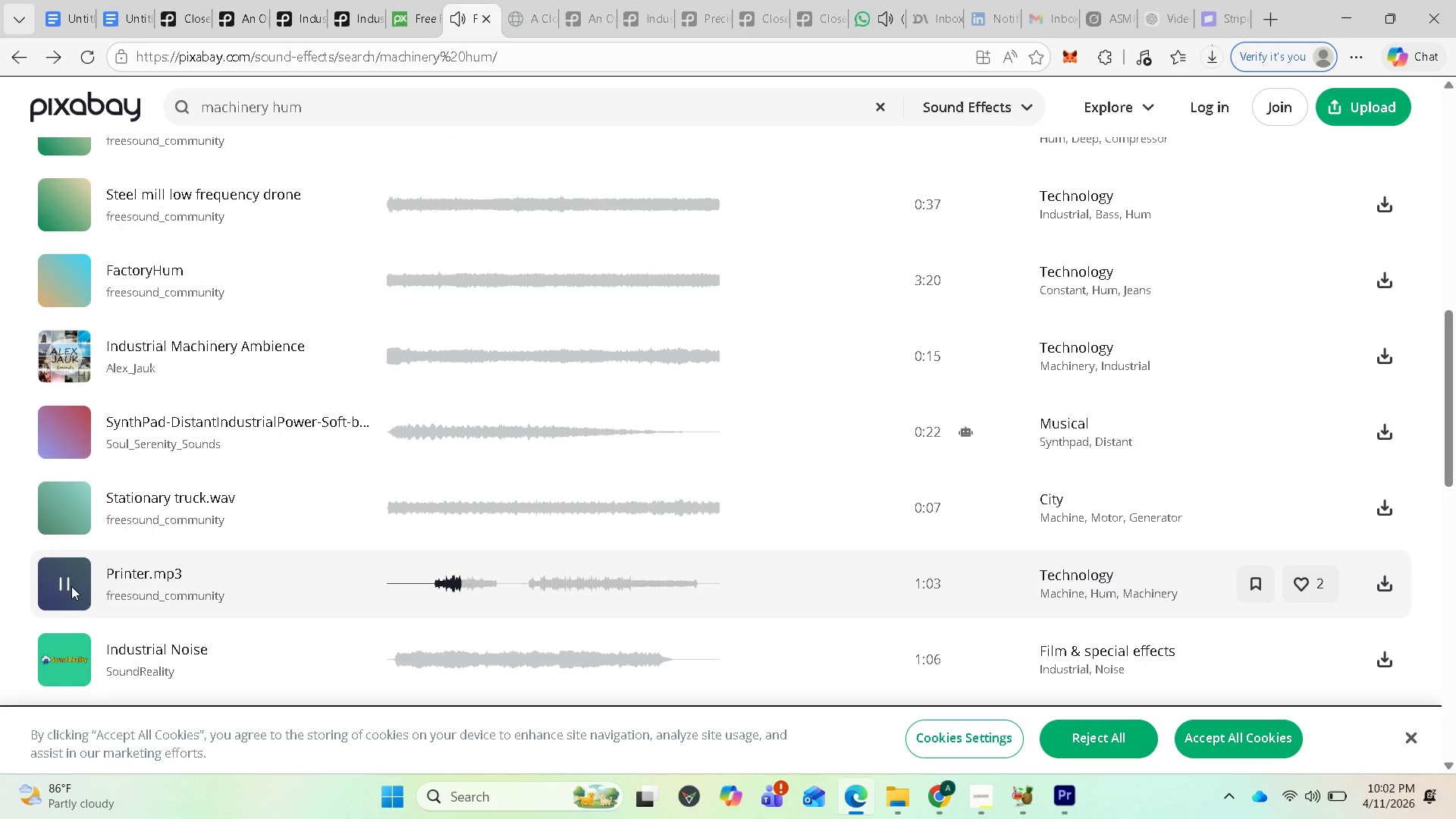 
left_click([73, 586])
 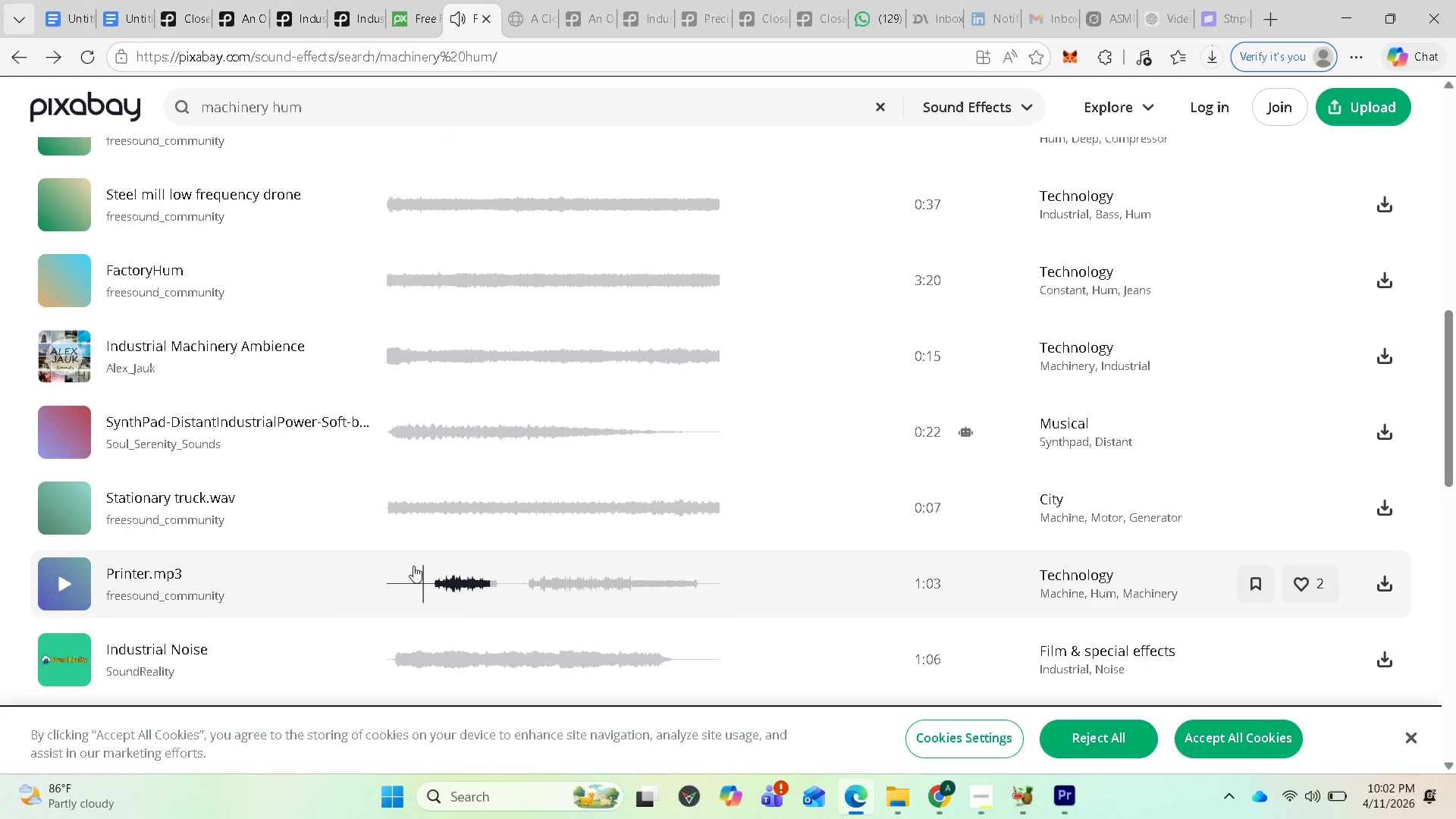 
left_click([386, 566])
 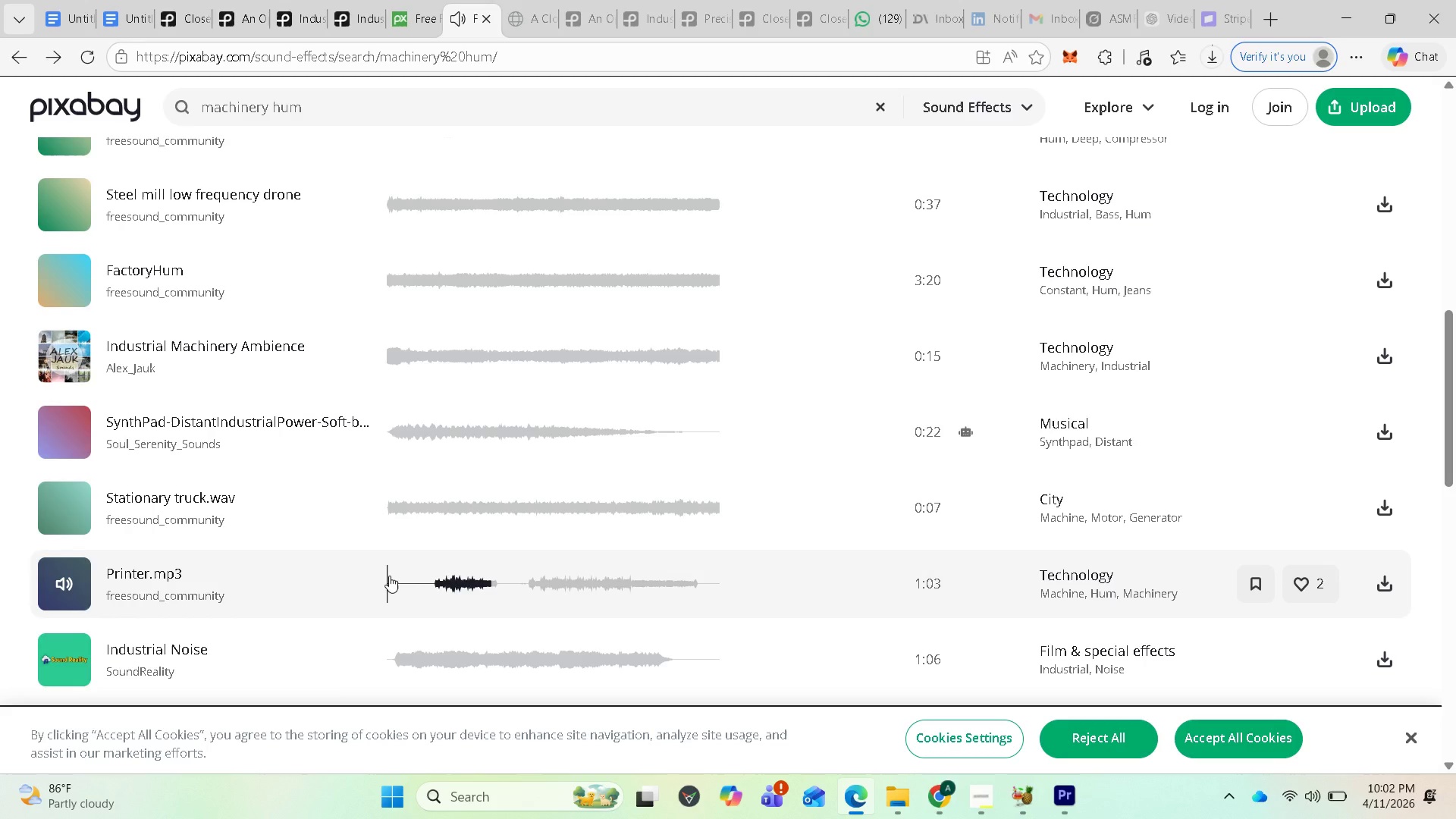 
left_click([389, 576])
 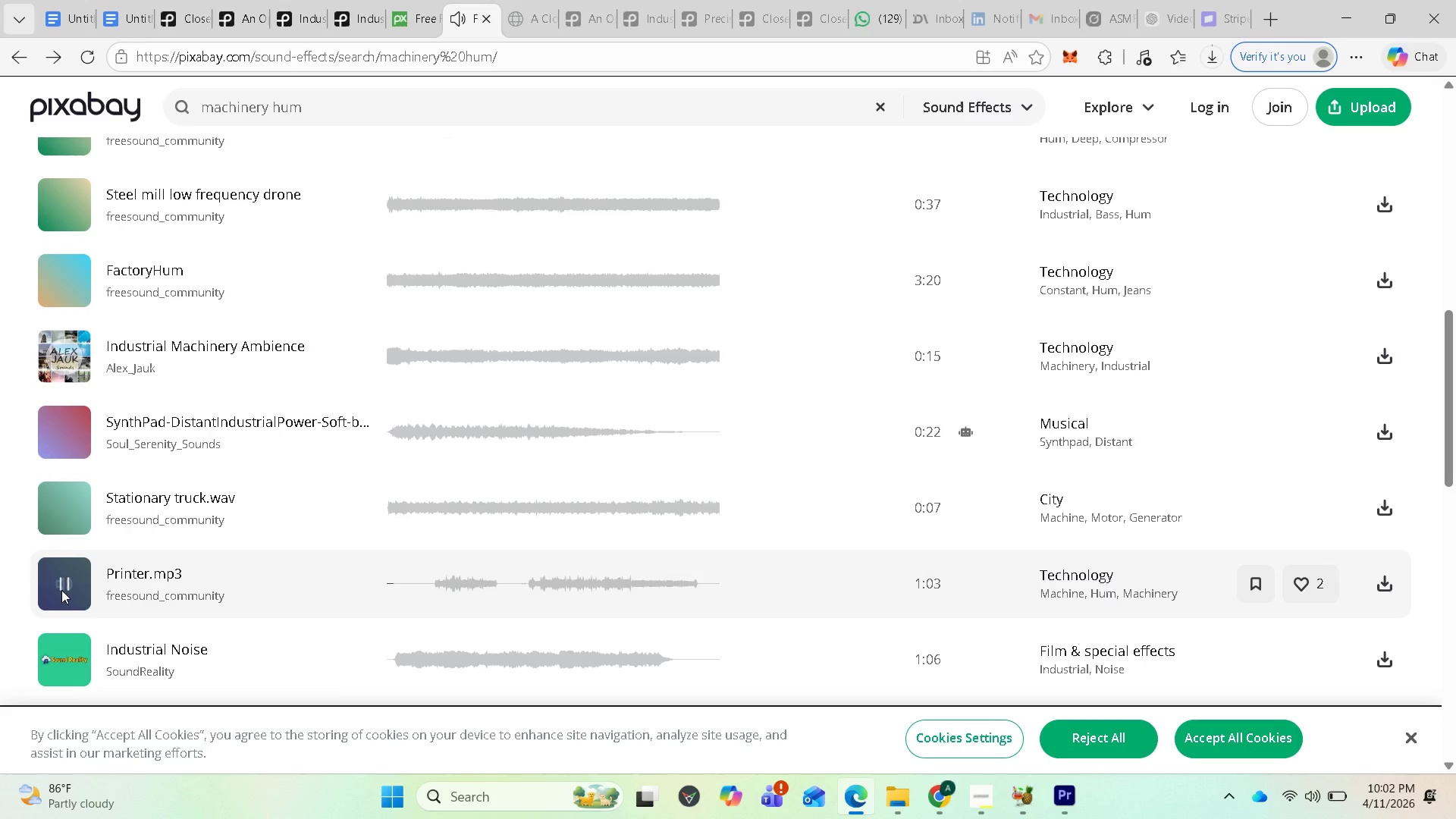 
left_click([61, 589])
 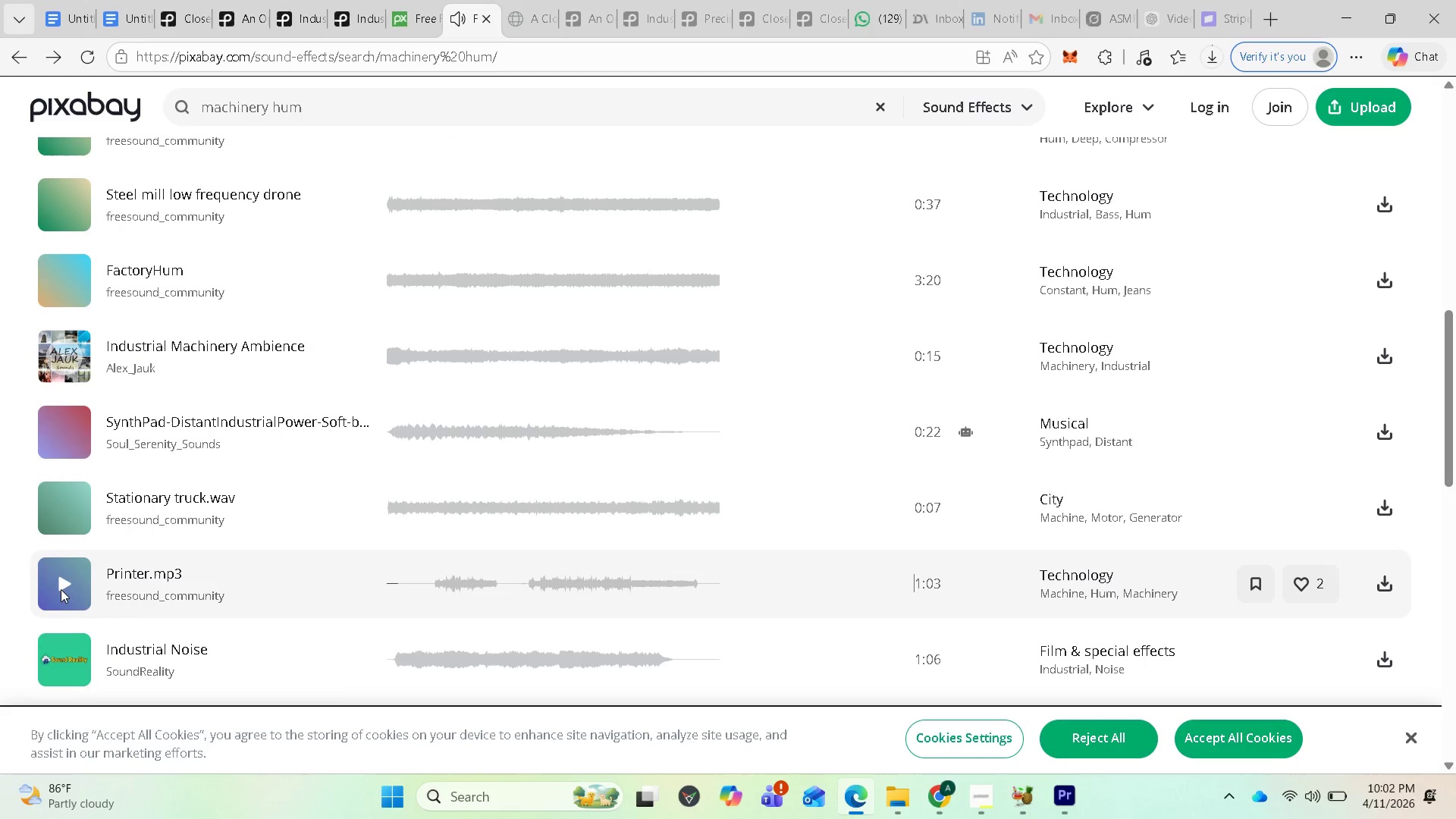 
left_click([61, 589])
 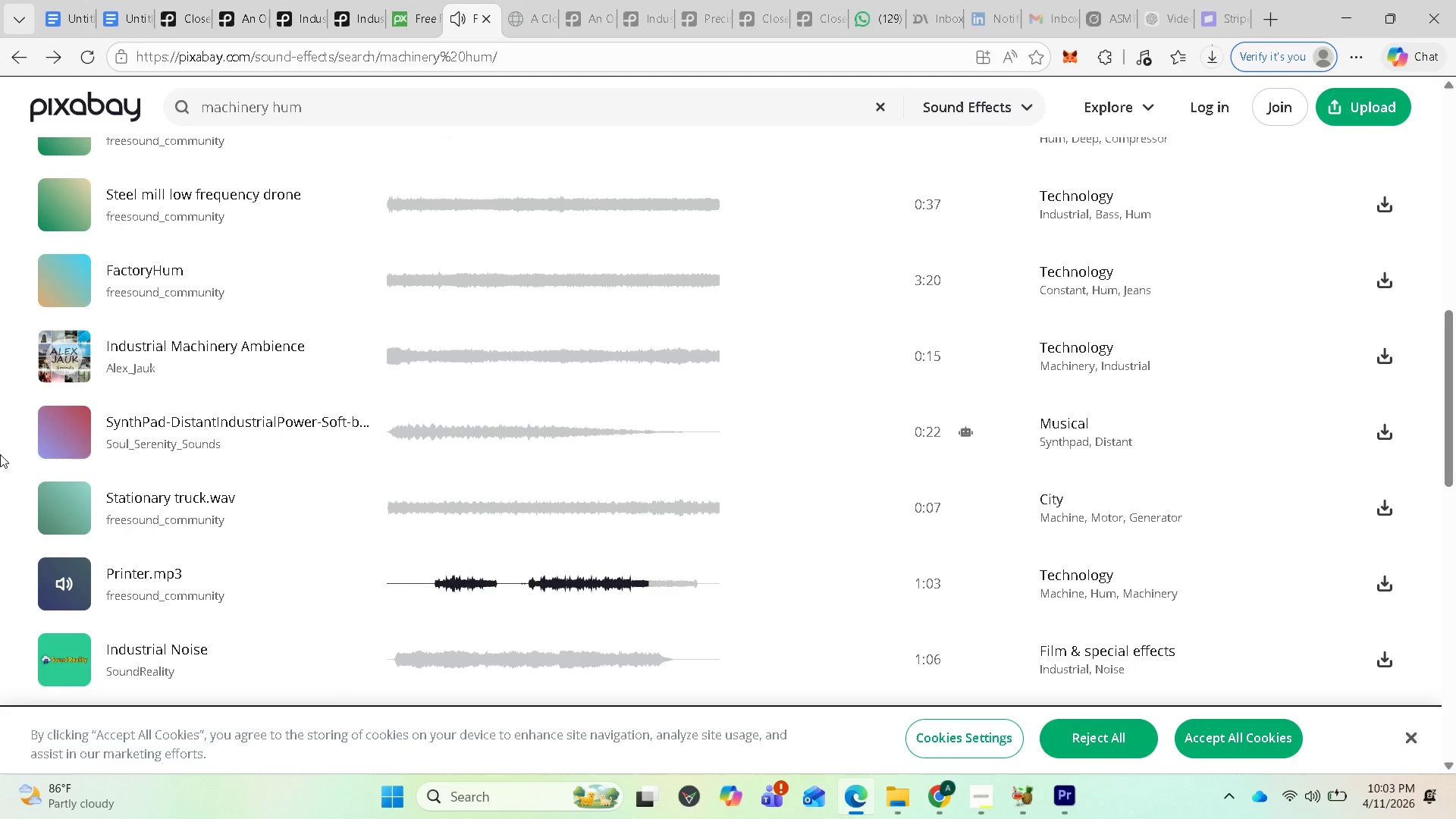 
wait(52.89)
 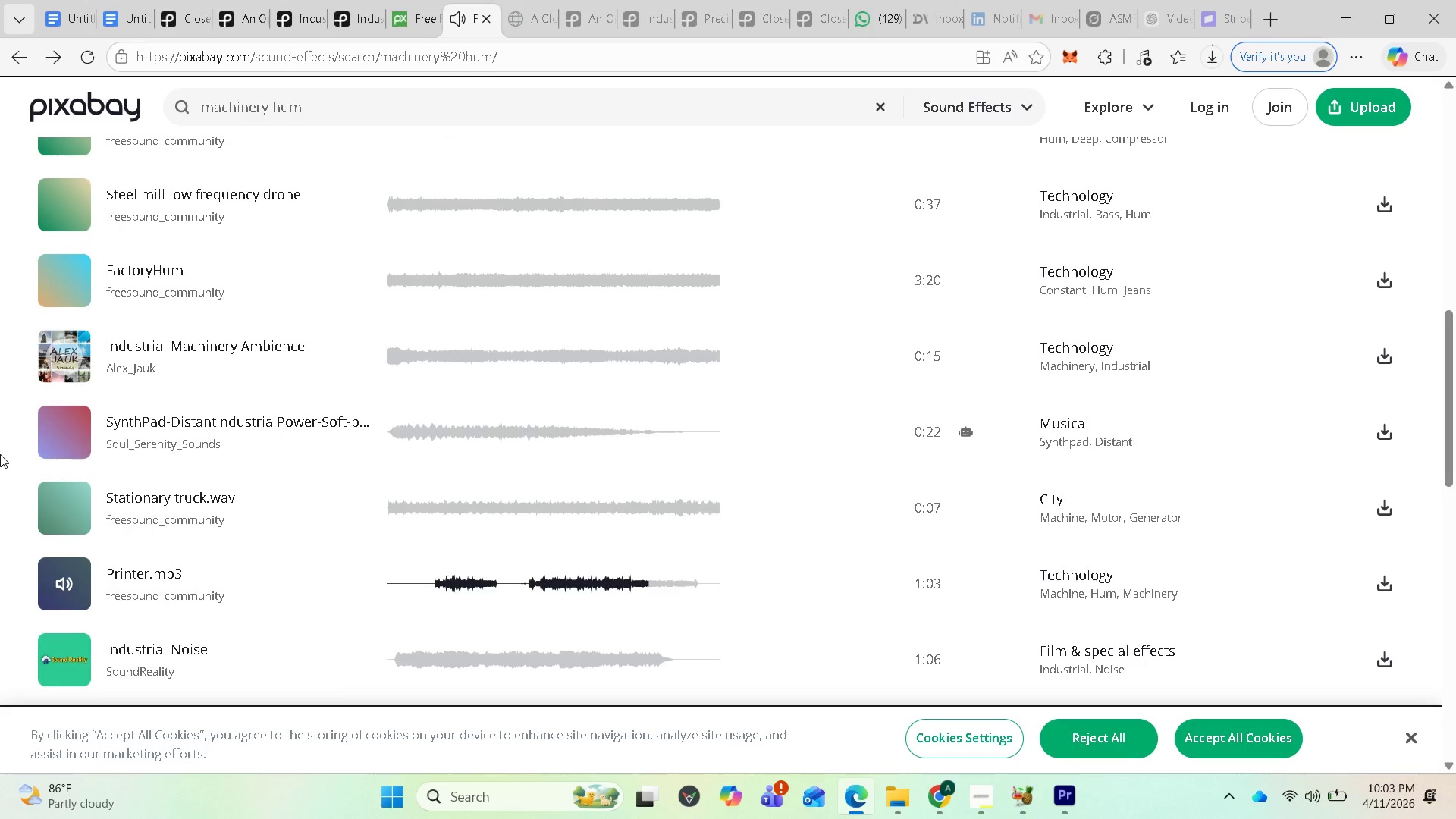 
key(Space)
 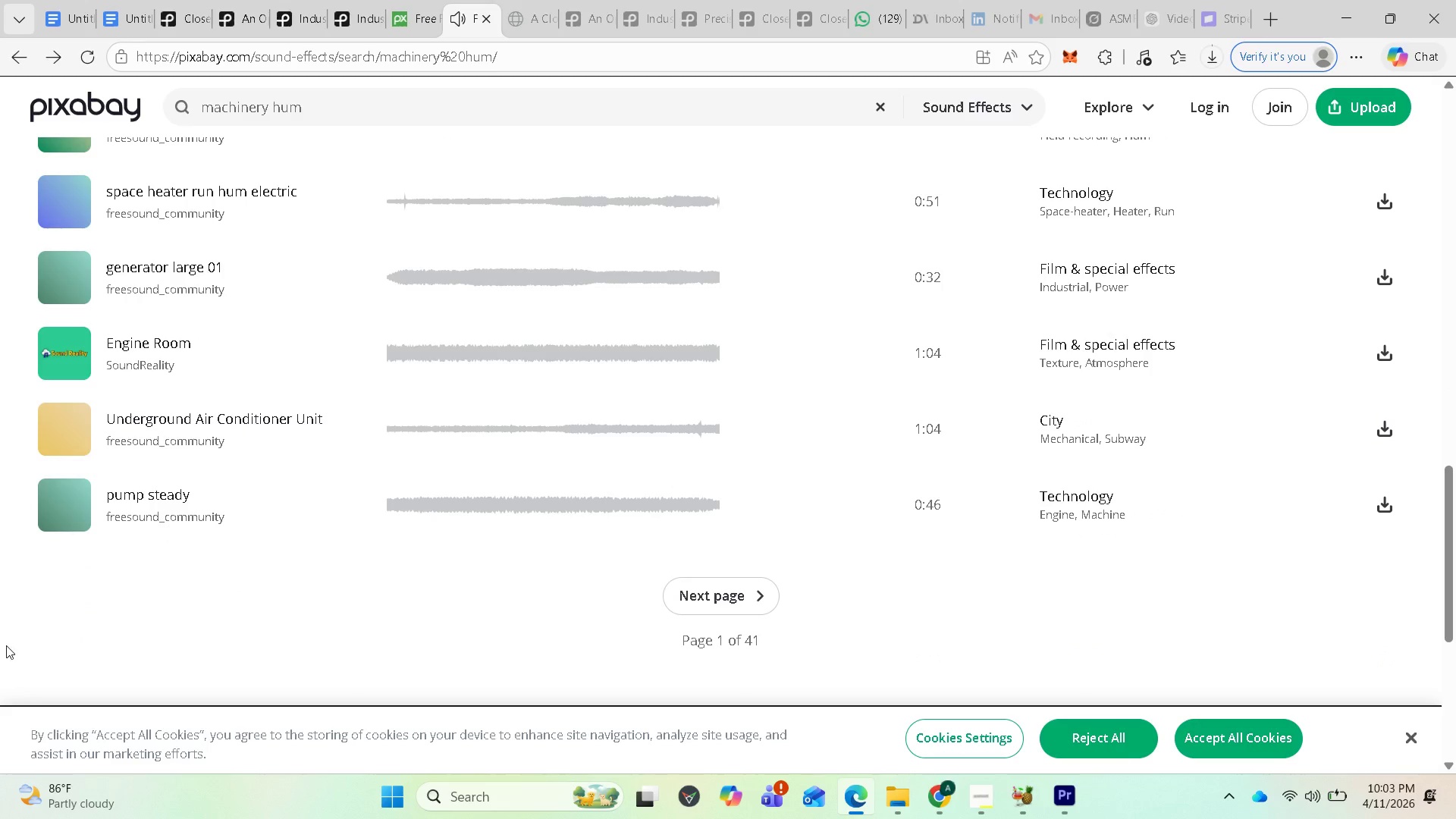 
scroll: coordinate [78, 576], scroll_direction: up, amount: 5.0
 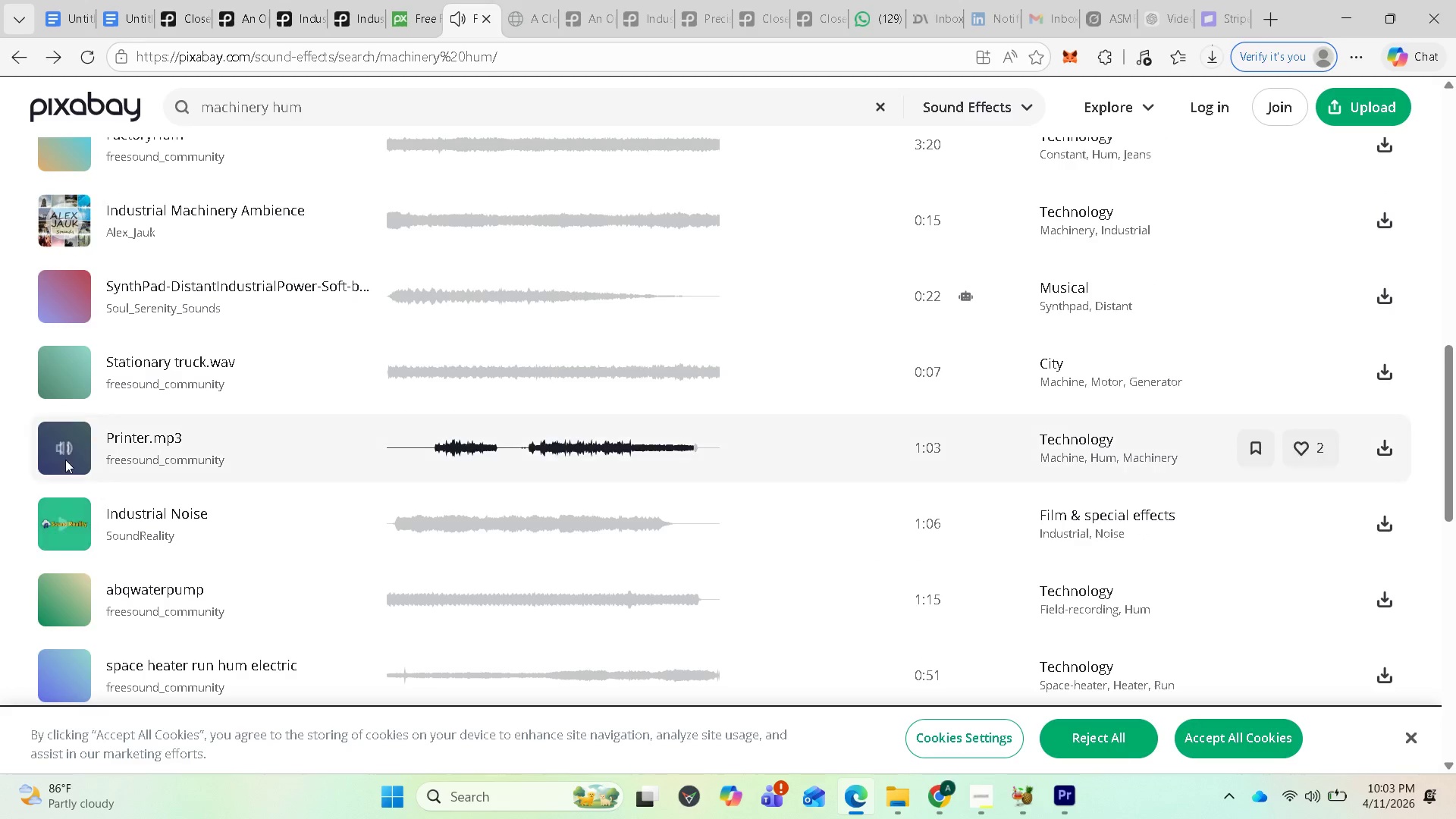 
left_click([67, 454])
 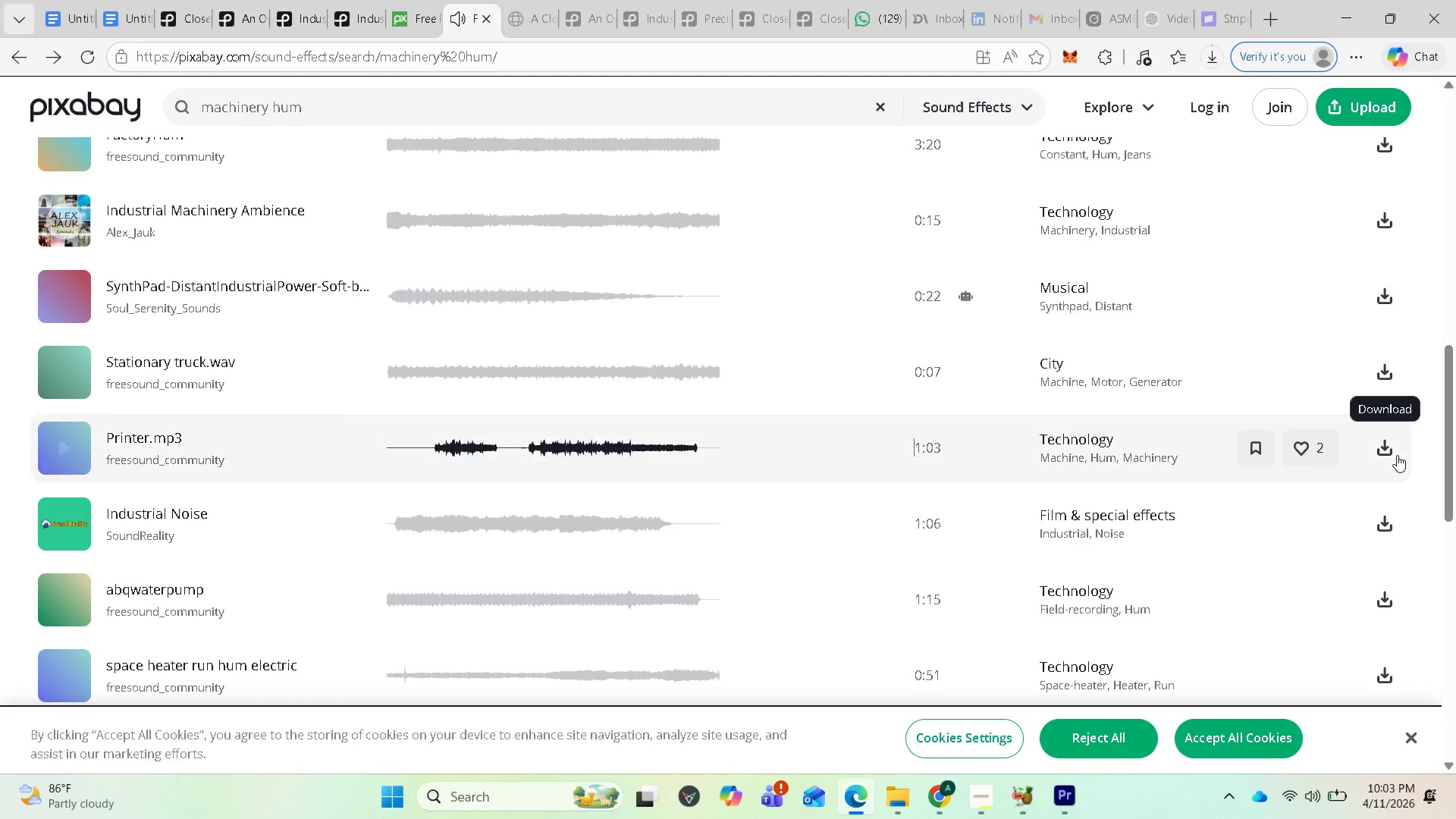 
left_click([1392, 451])
 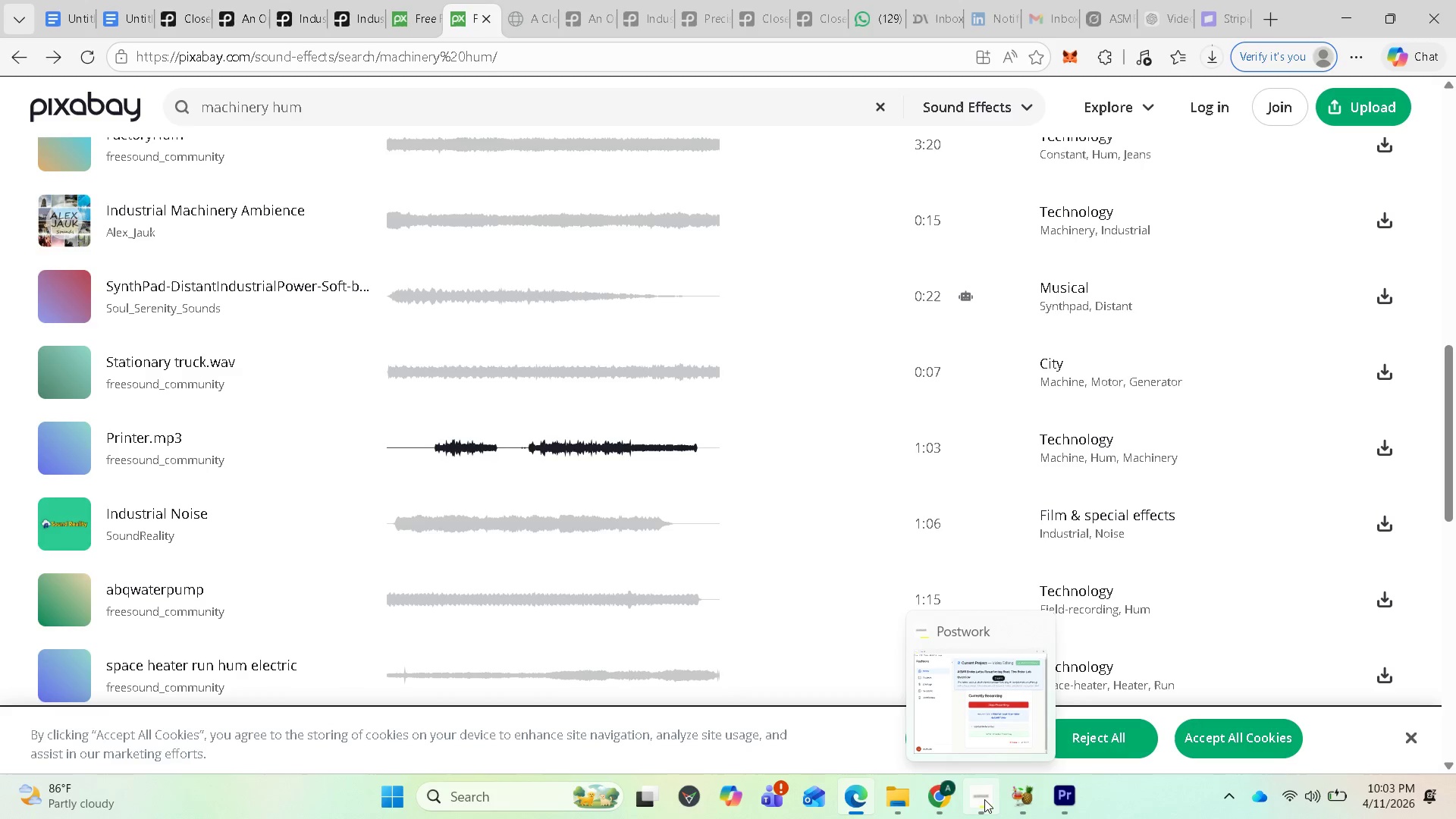 
left_click([976, 798])